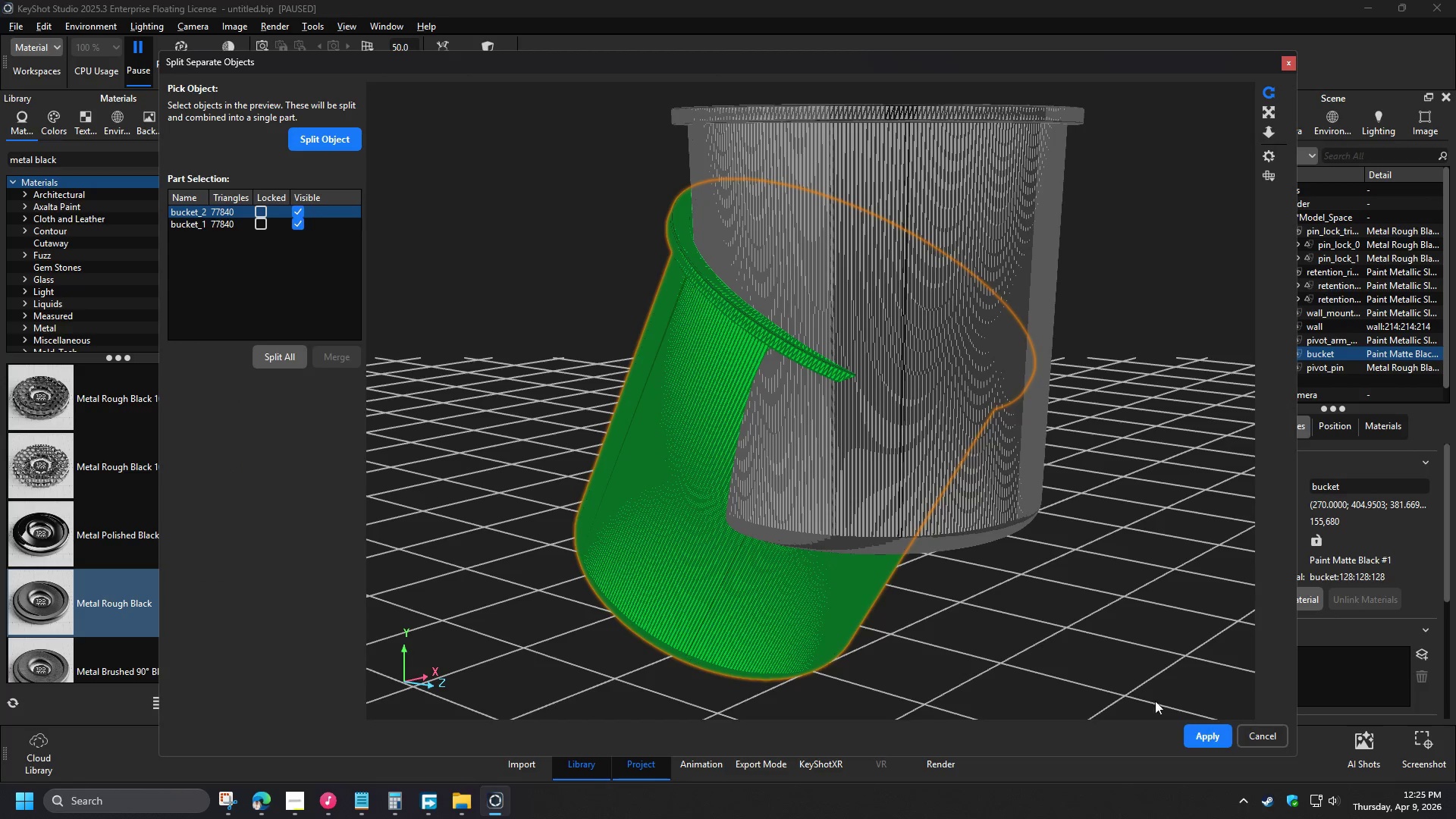 
left_click([1213, 732])
 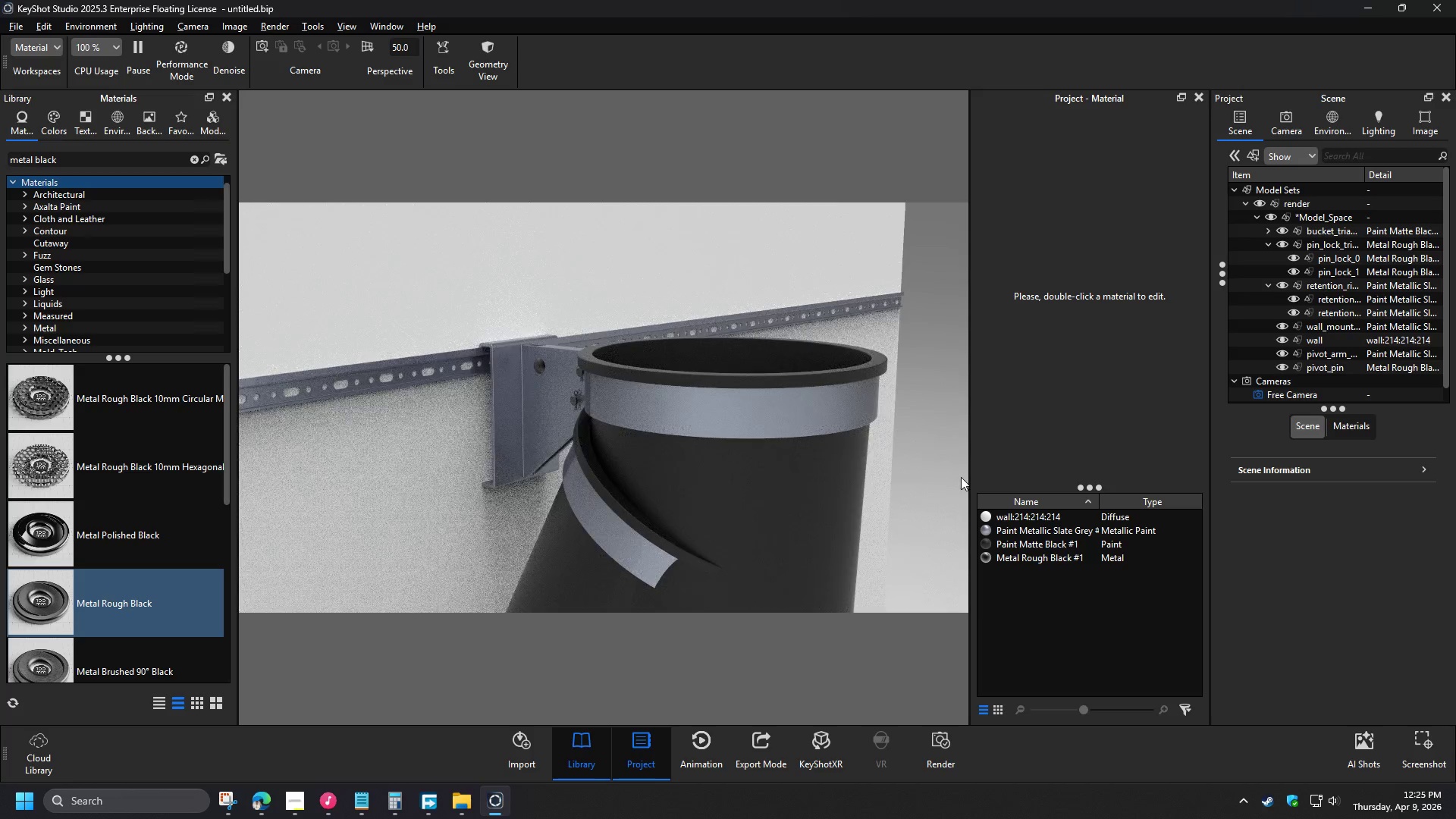 
wait(10.95)
 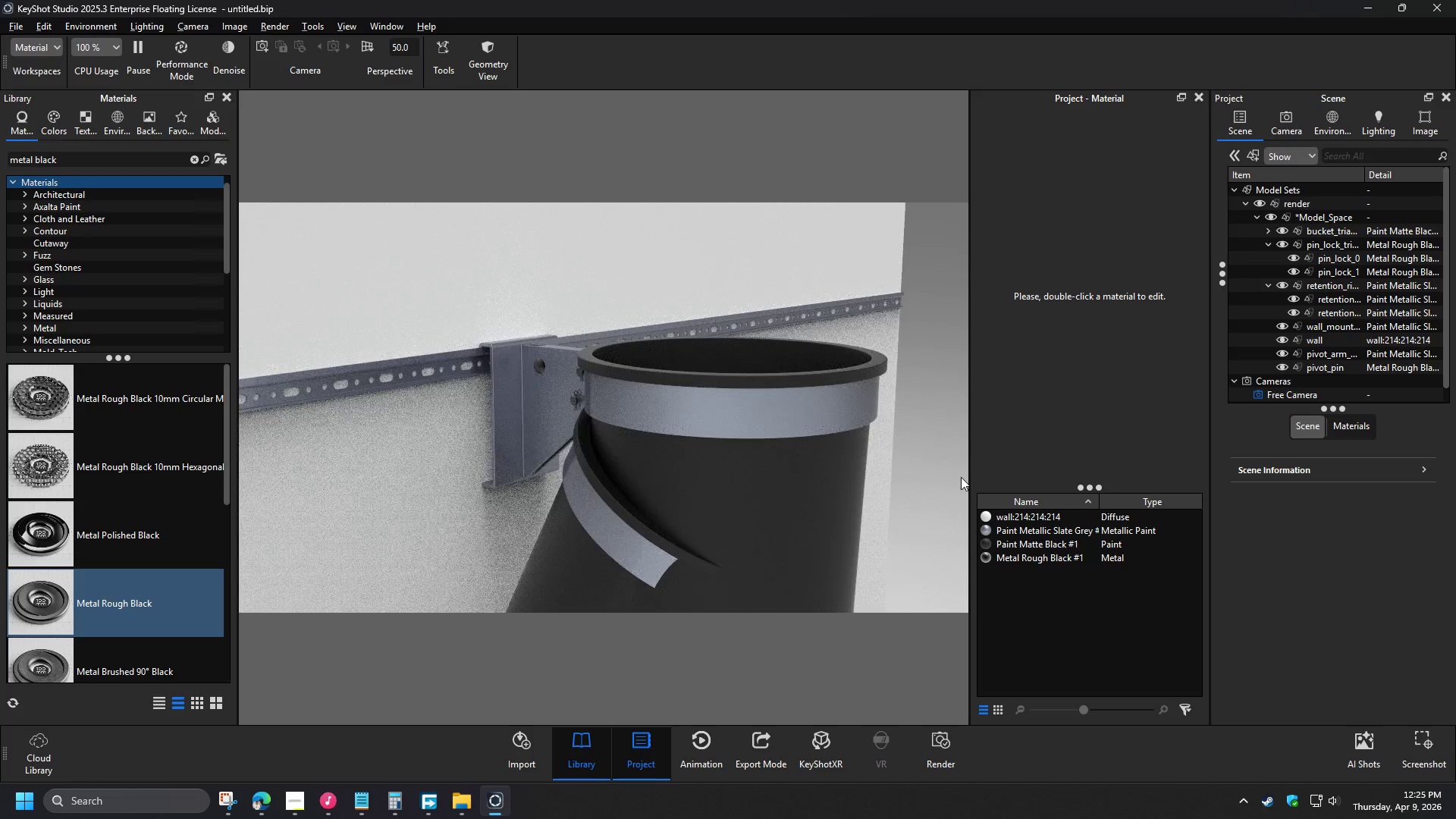 
left_click([1269, 285])
 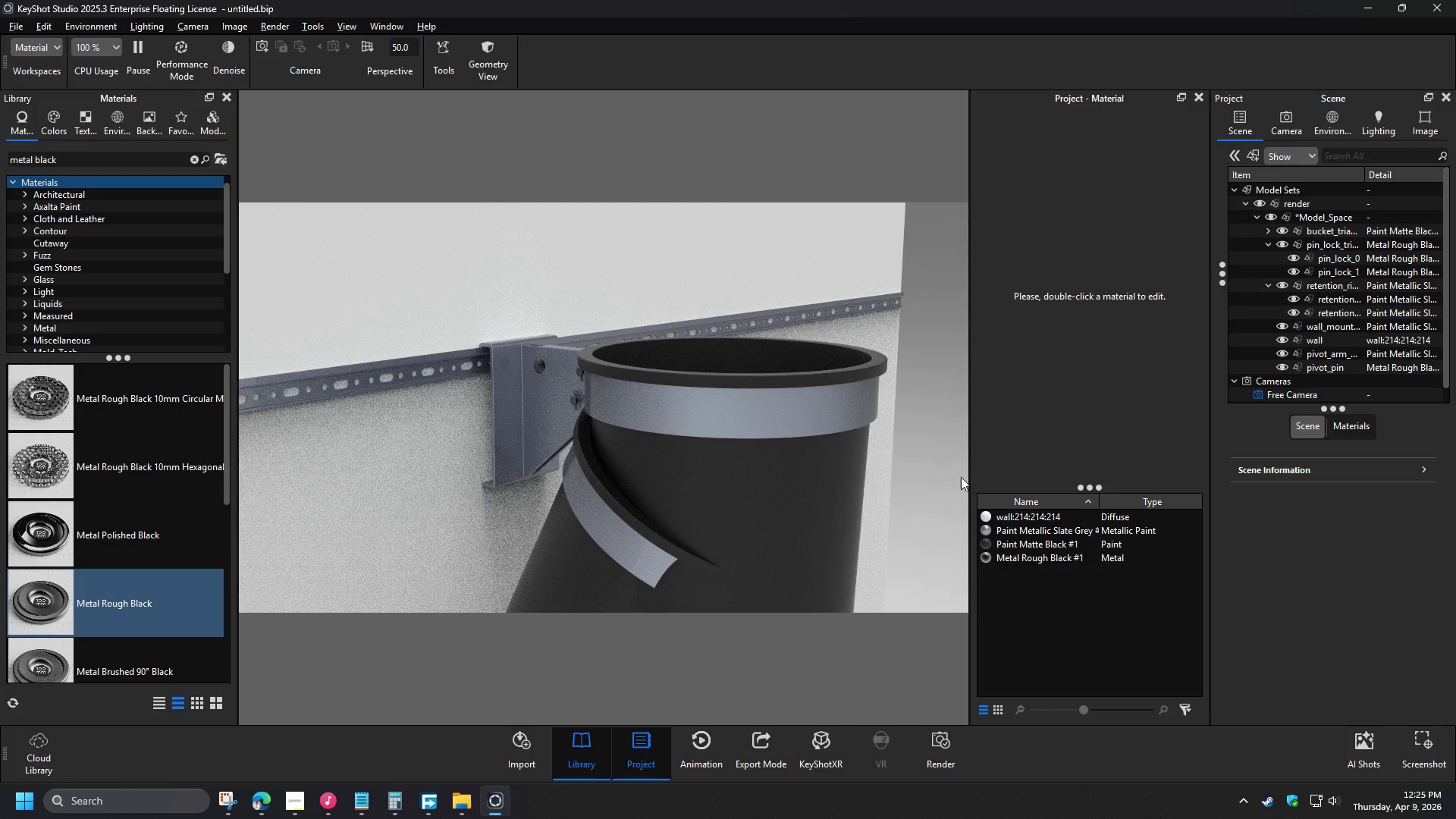 
left_click([1266, 244])
 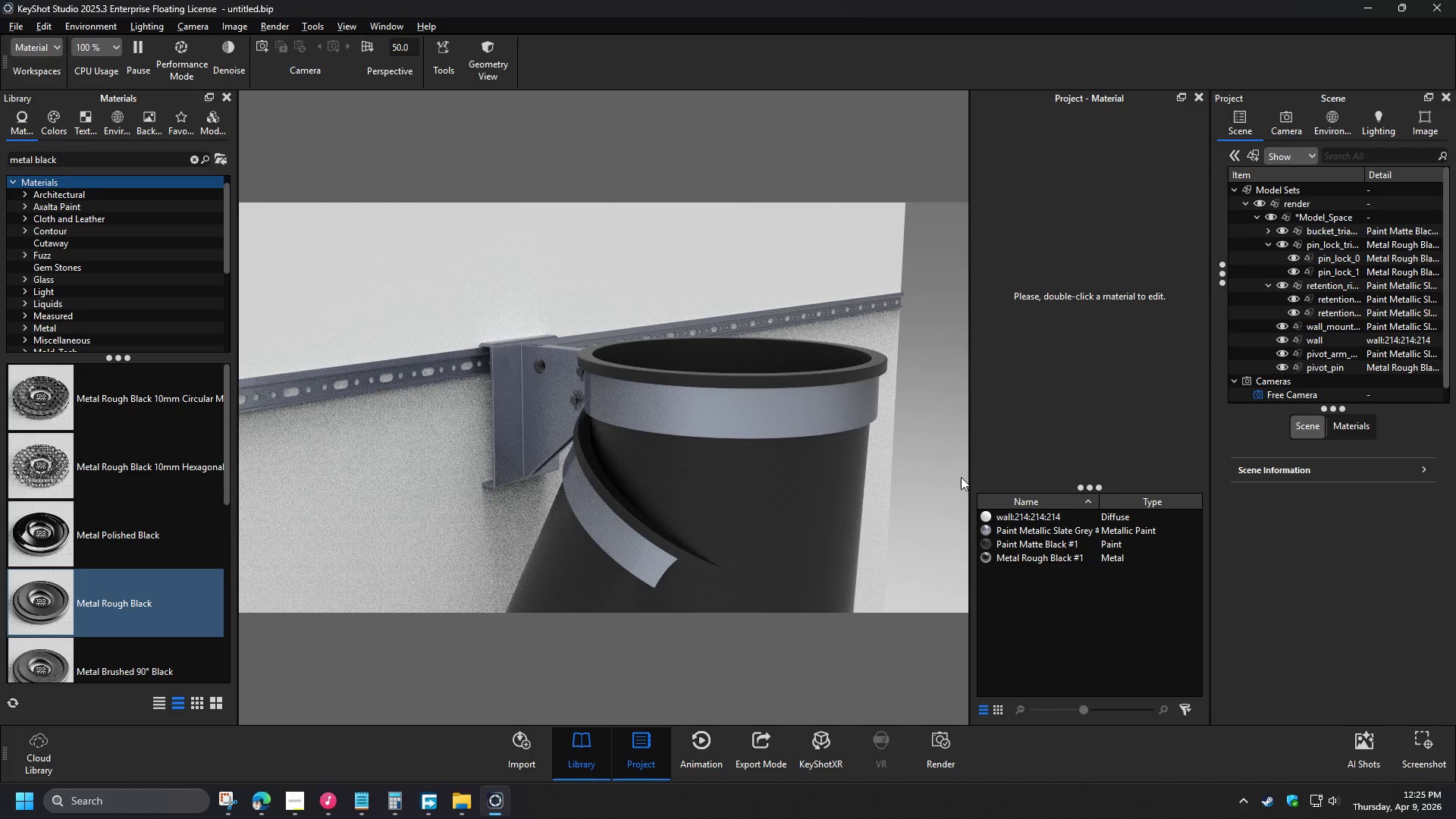 
left_click([1279, 233])
 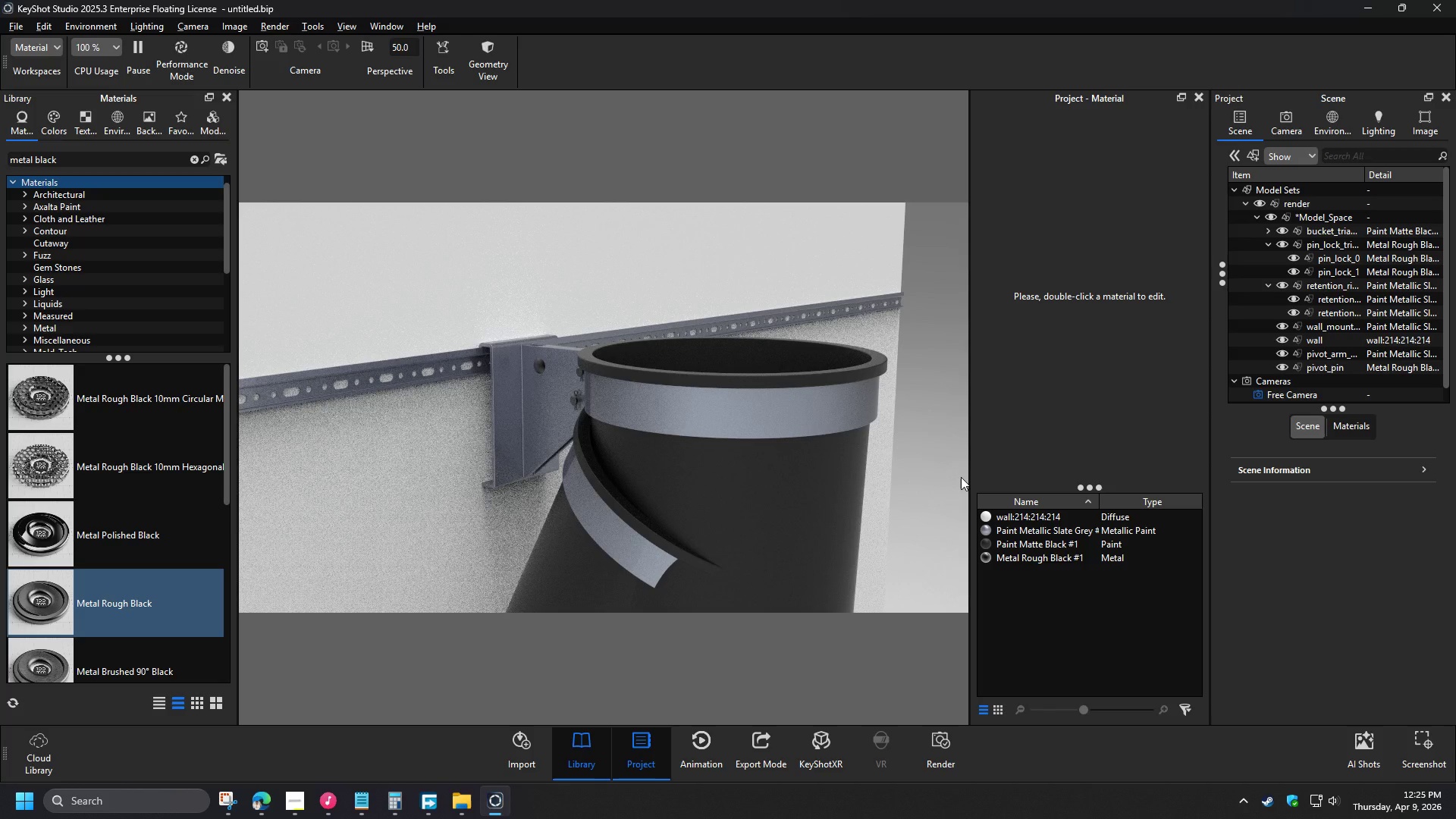 
left_click([1282, 245])
 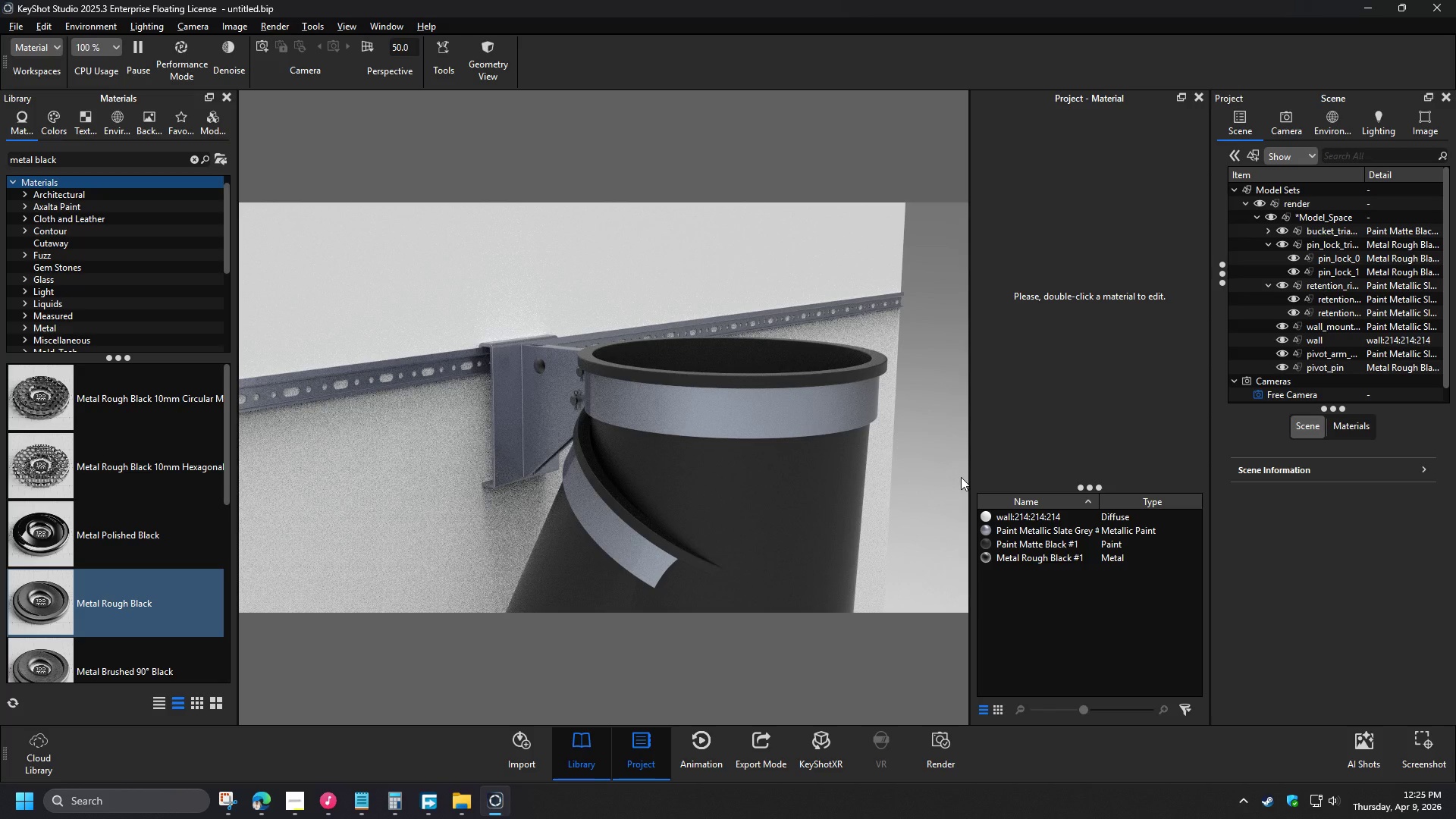 
left_click([1281, 245])
 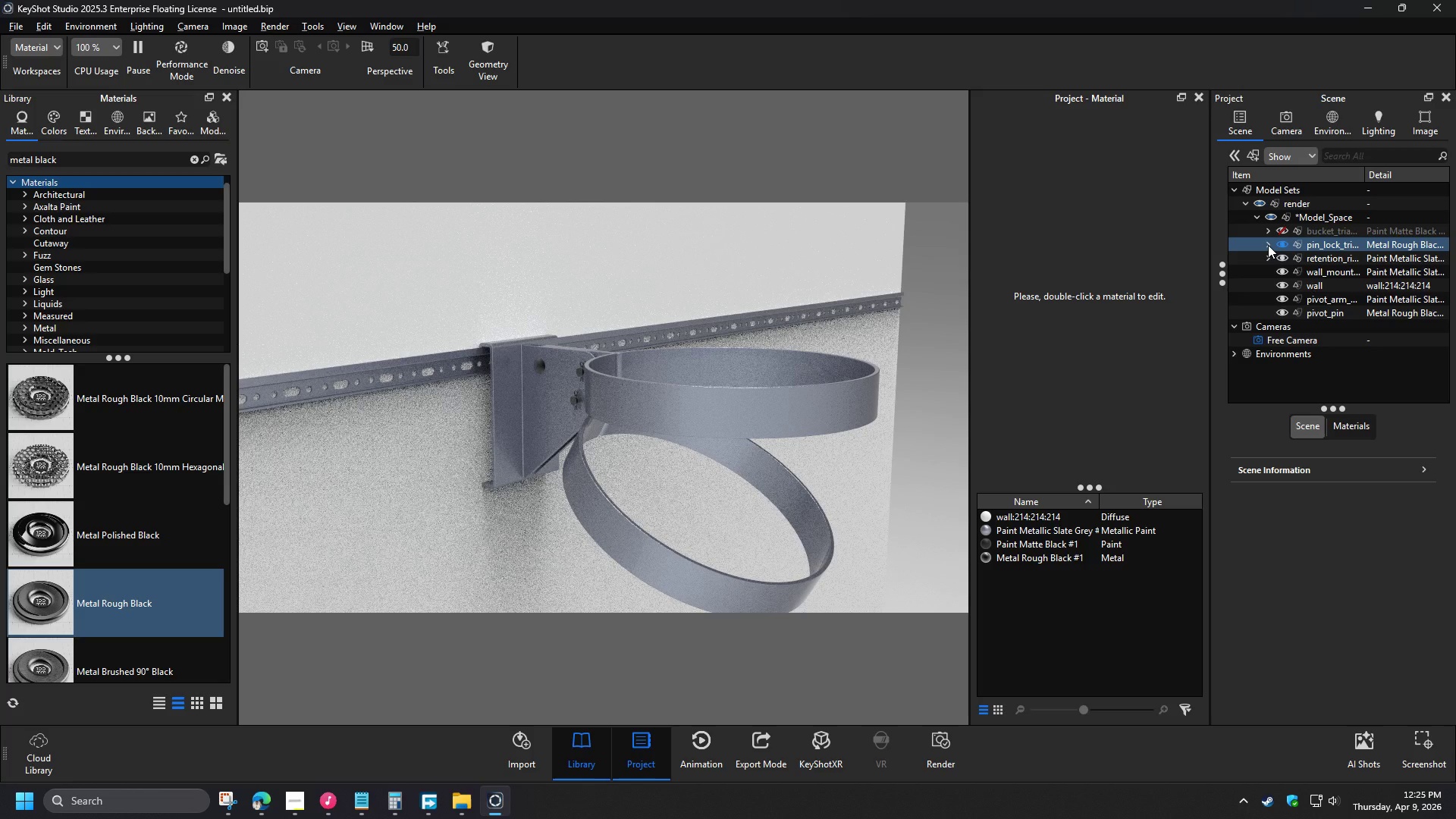 
wait(15.45)
 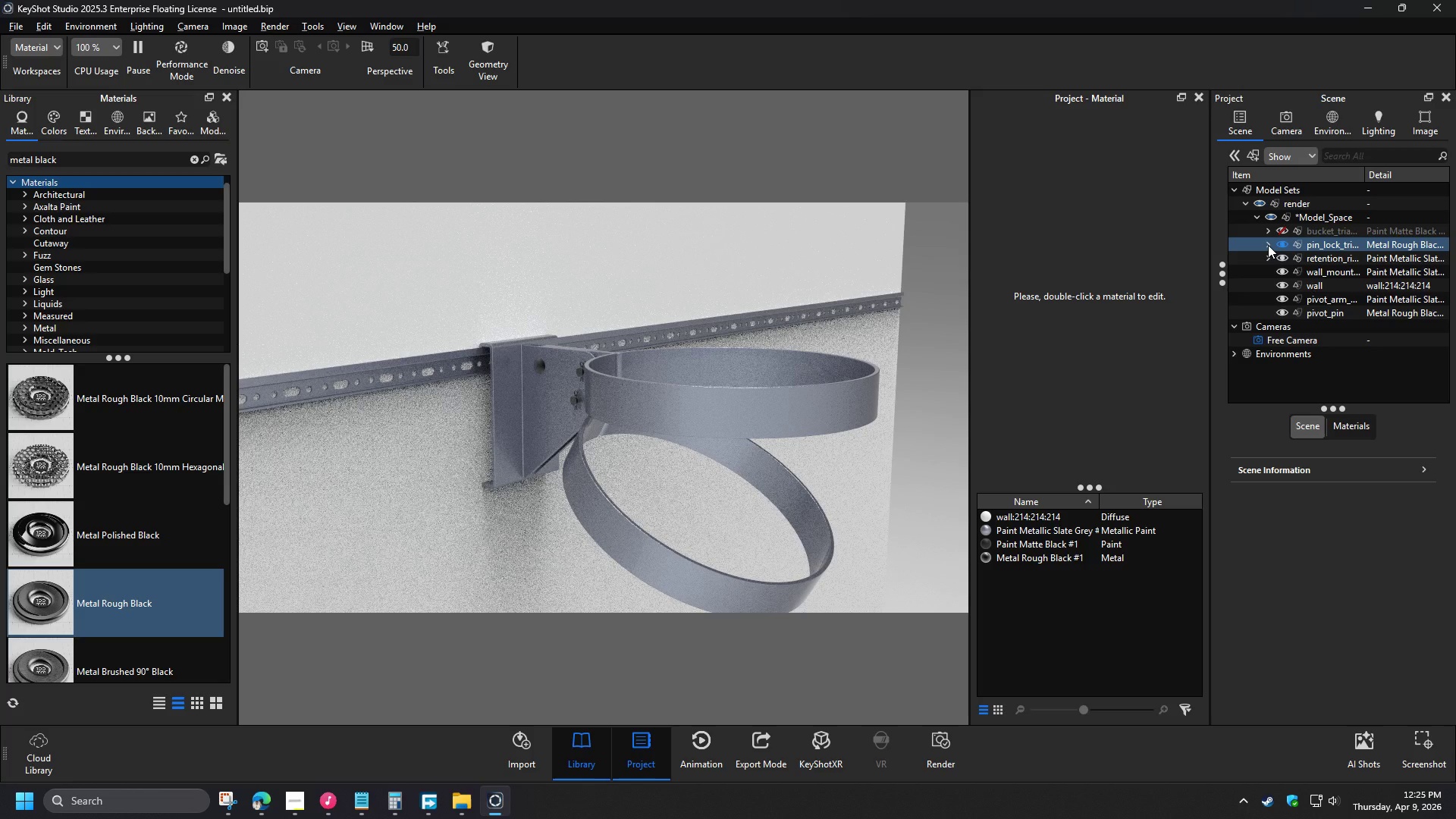 
left_click([1326, 268])
 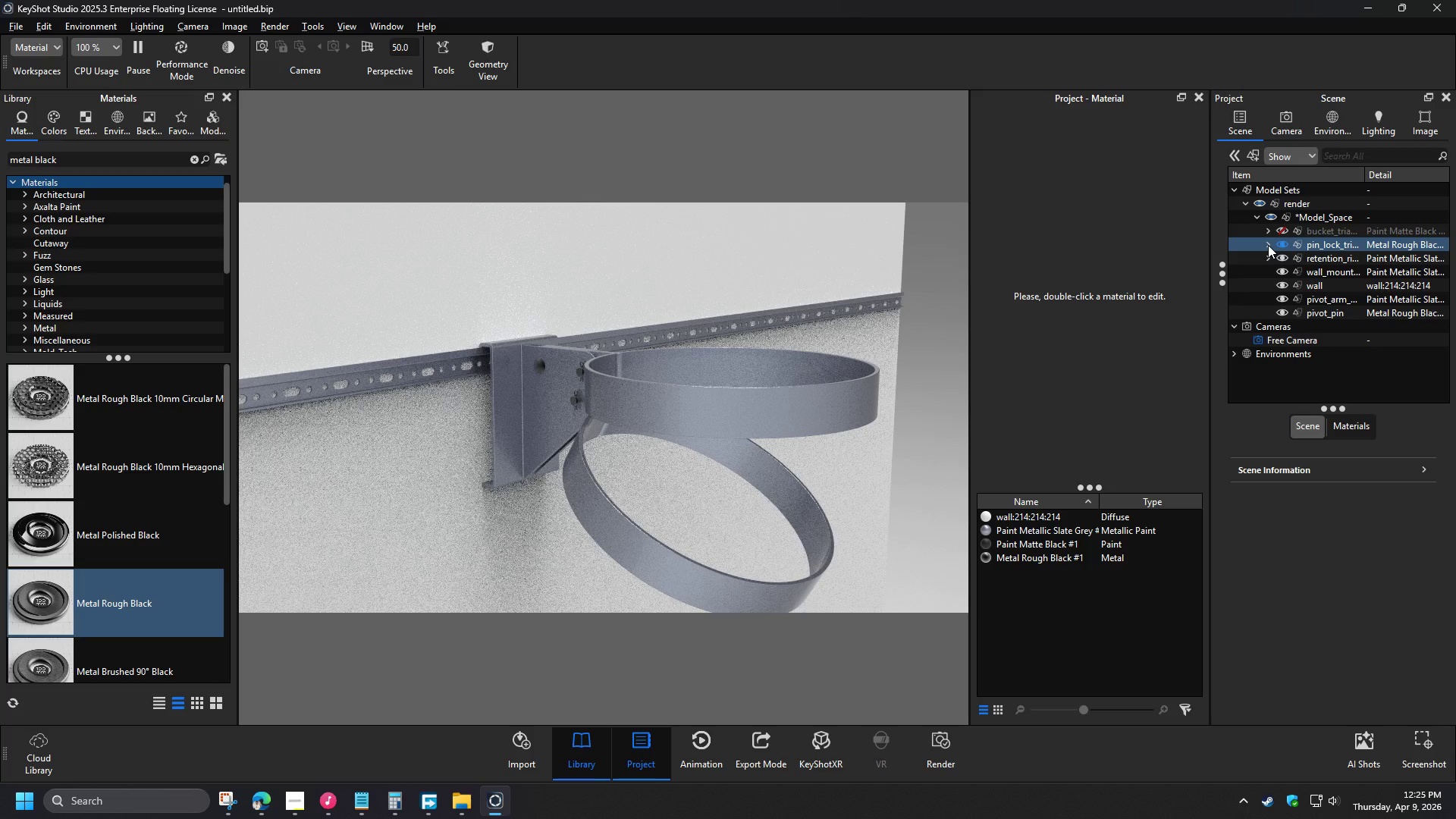 
left_click_drag(start_coordinate=[72, 161], to_coordinate=[0, 159])
 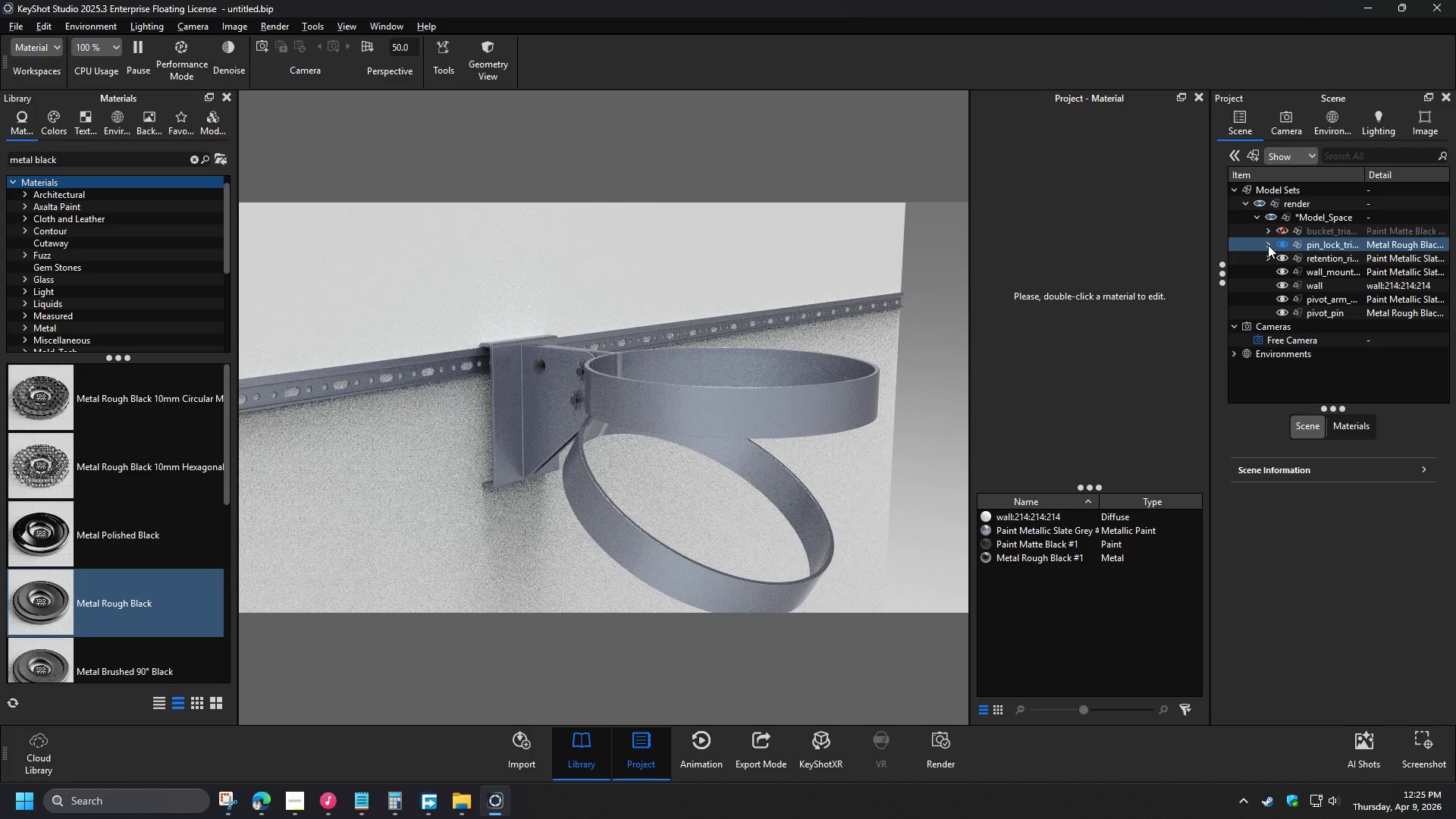 
type(PAINT WHITE)
 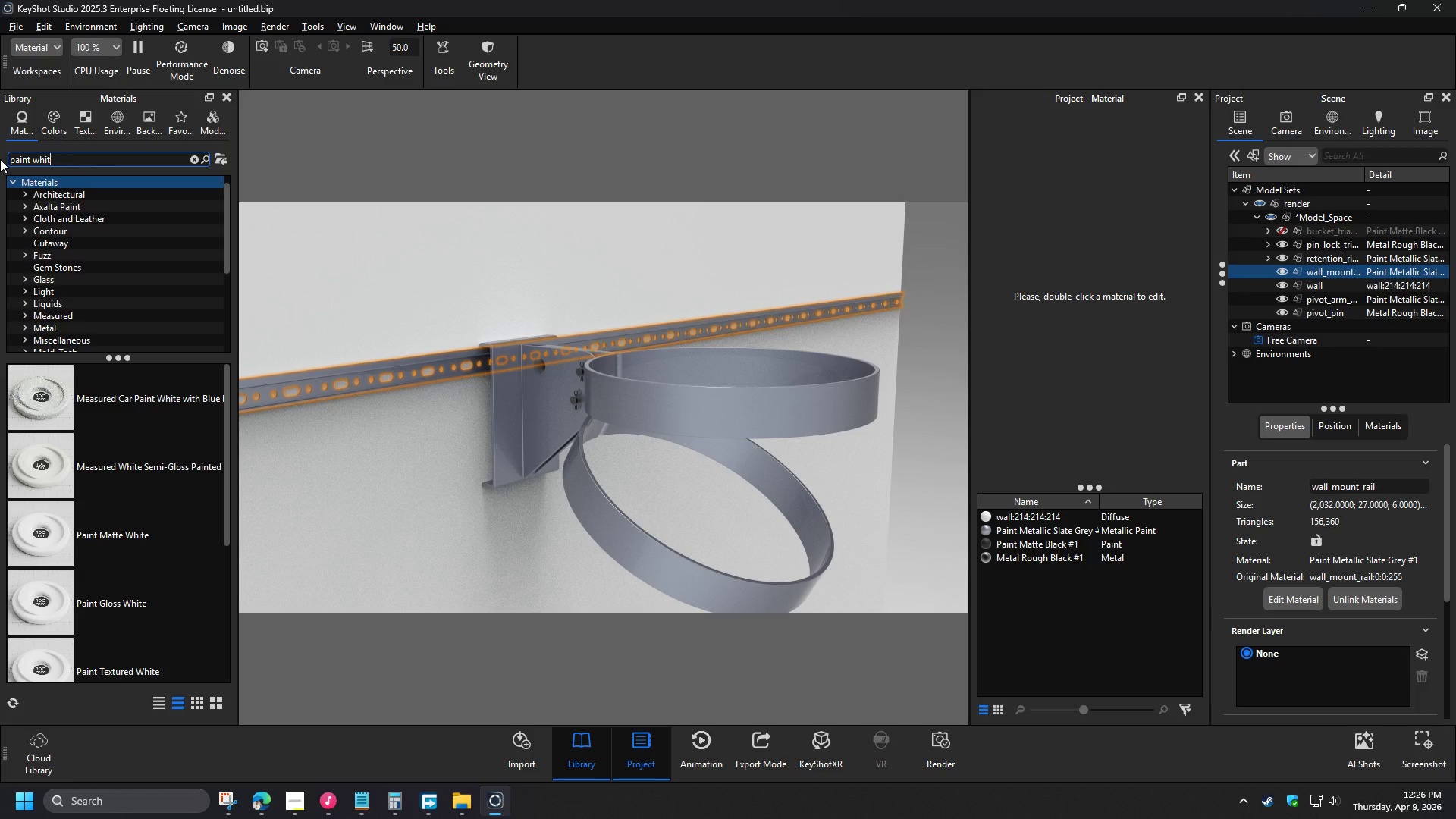 
left_click_drag(start_coordinate=[102, 546], to_coordinate=[1315, 269])
 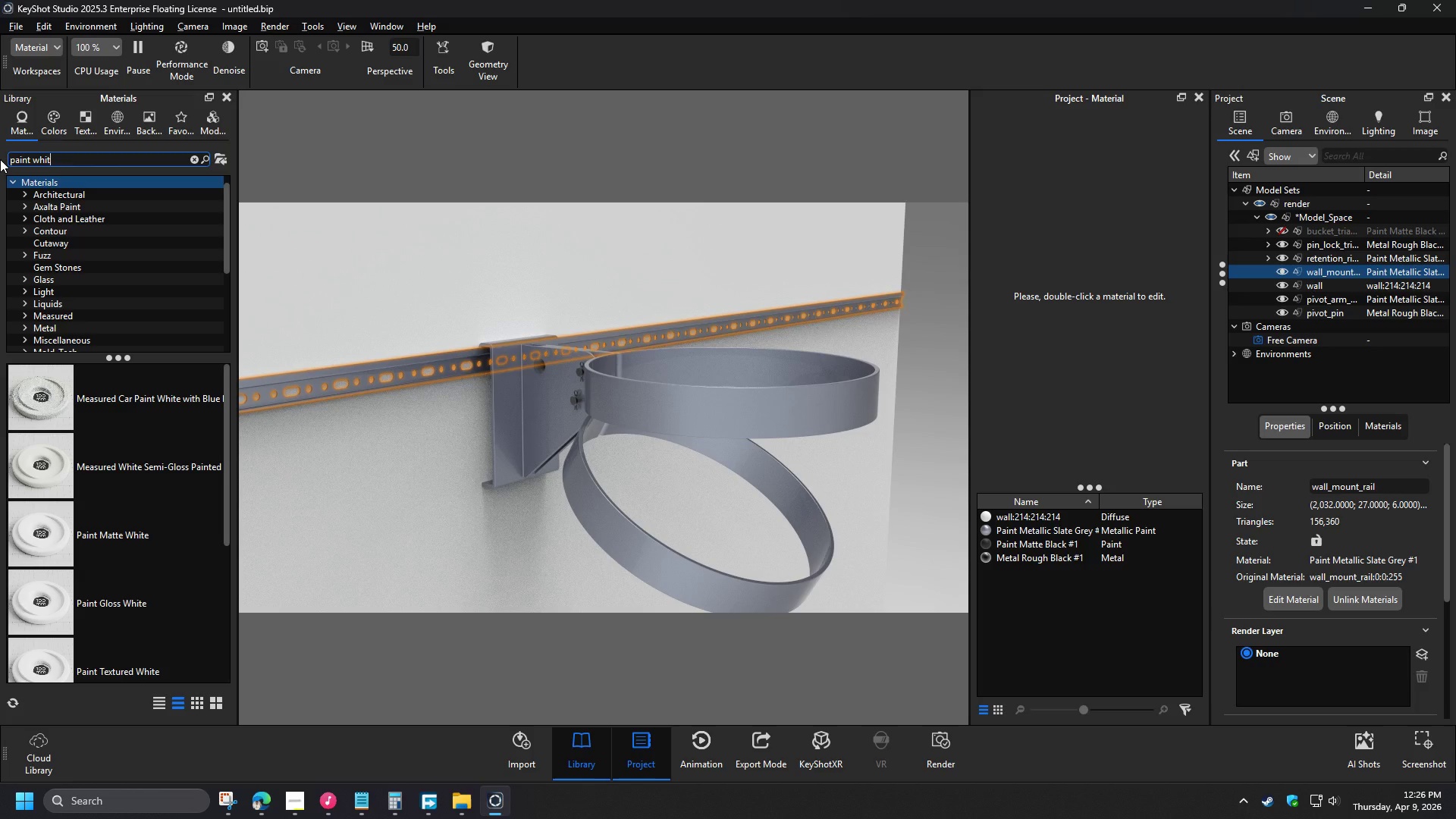 
left_click([457, 500])
 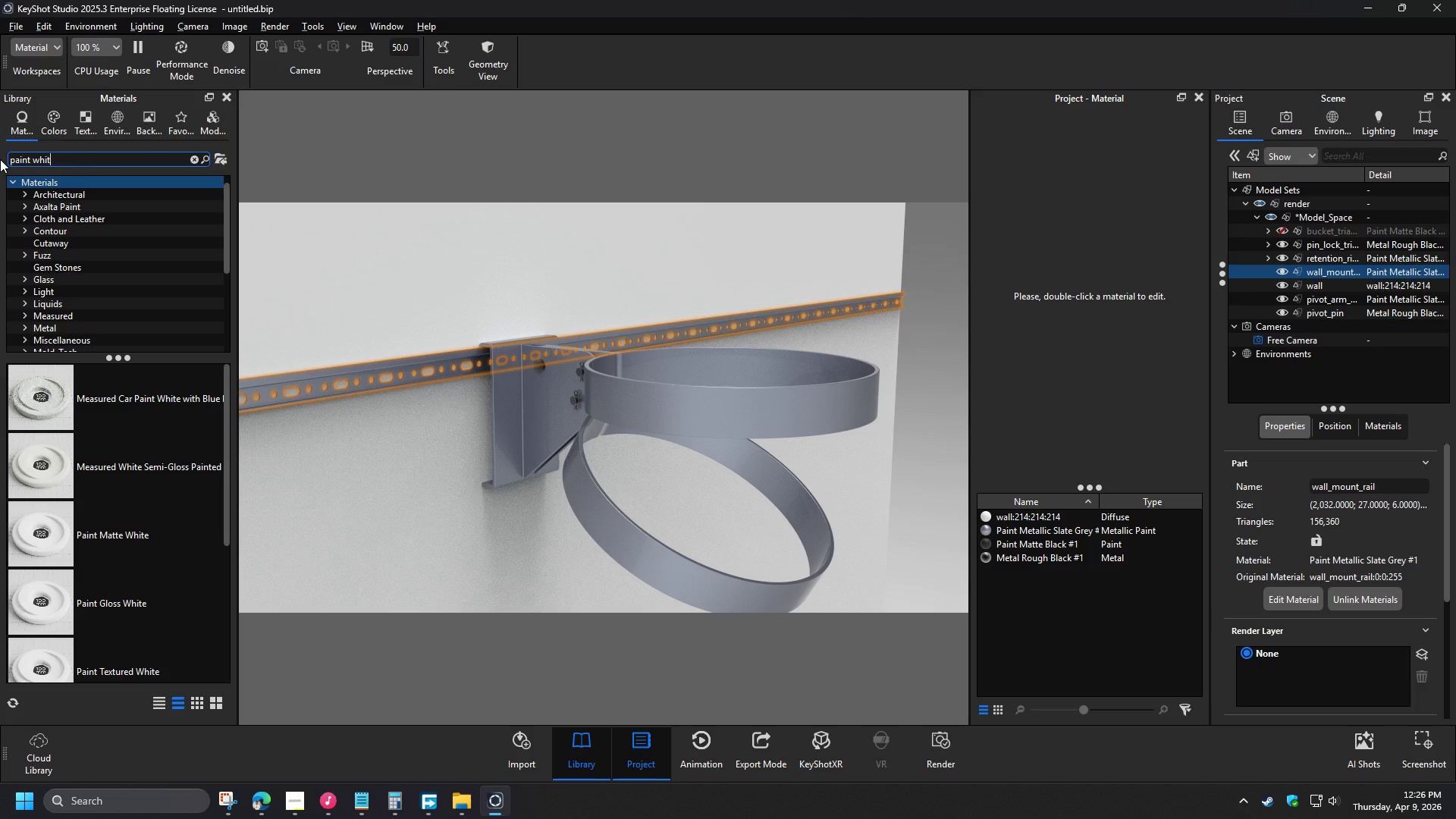 
left_click_drag(start_coordinate=[428, 470], to_coordinate=[451, 484])
 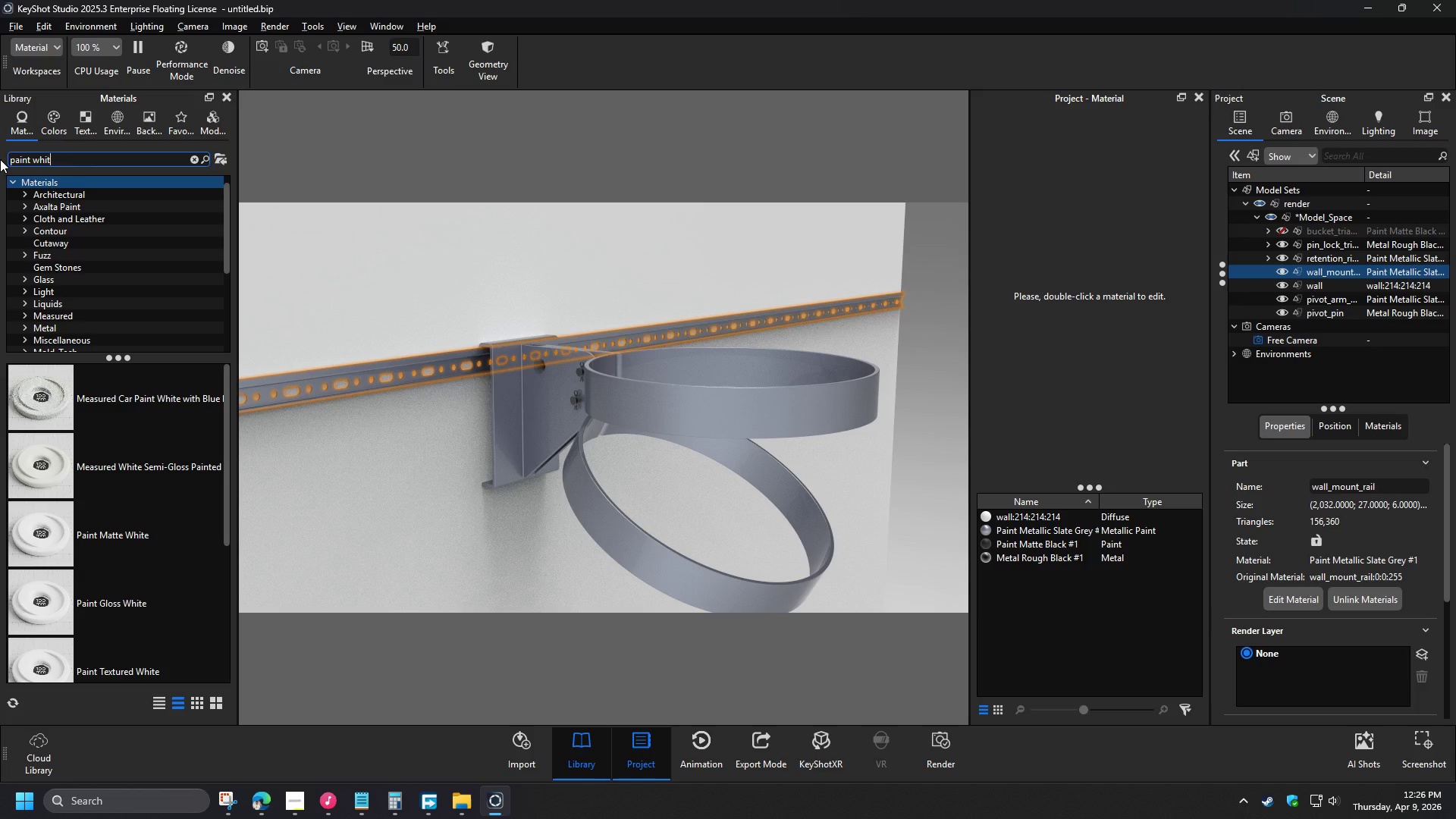 
left_click_drag(start_coordinate=[67, 162], to_coordinate=[0, 162])
 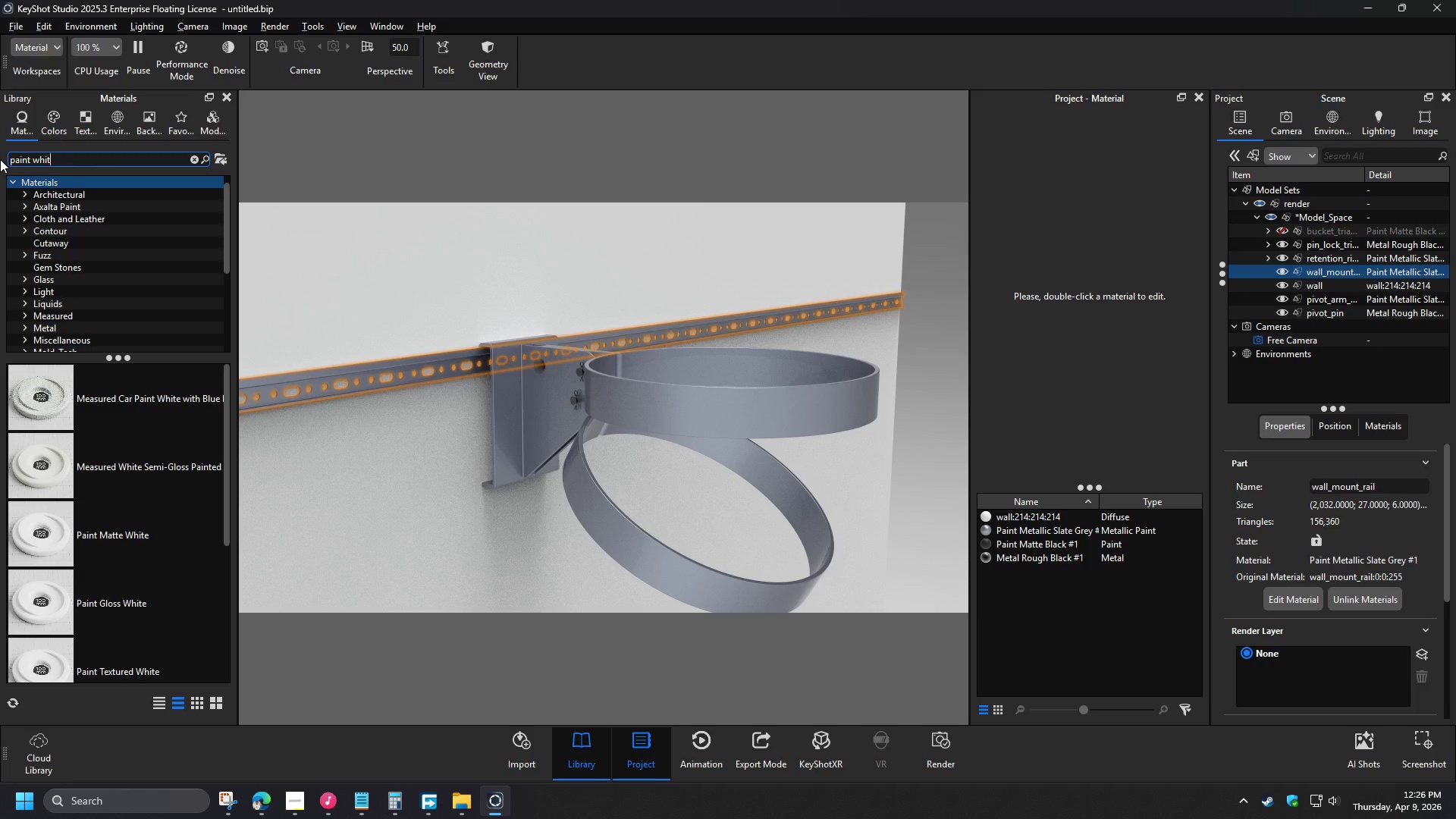 
type(BREA)
key(Backspace)
 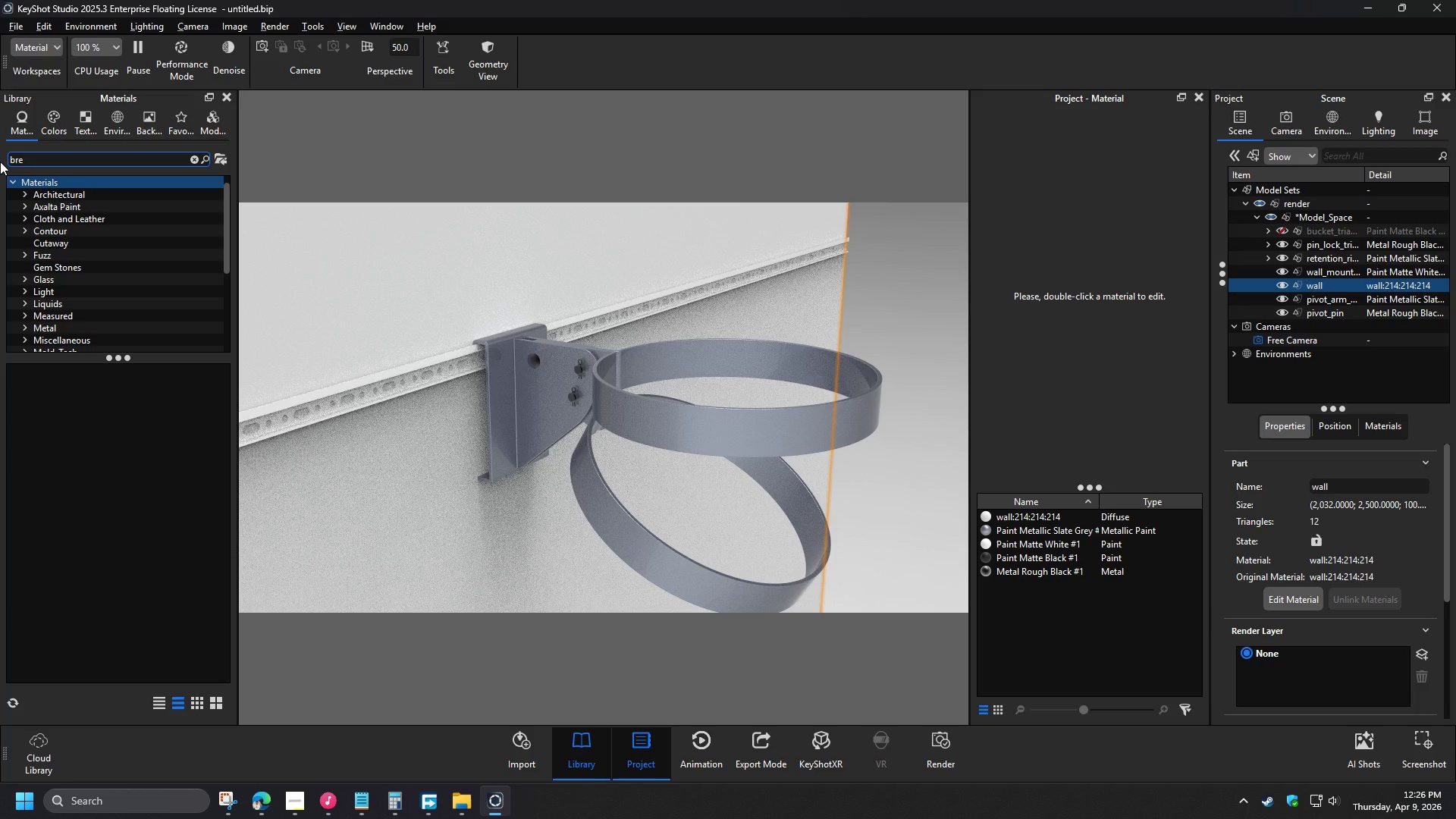 
type(AK)
key(Backspace)
key(Backspace)
 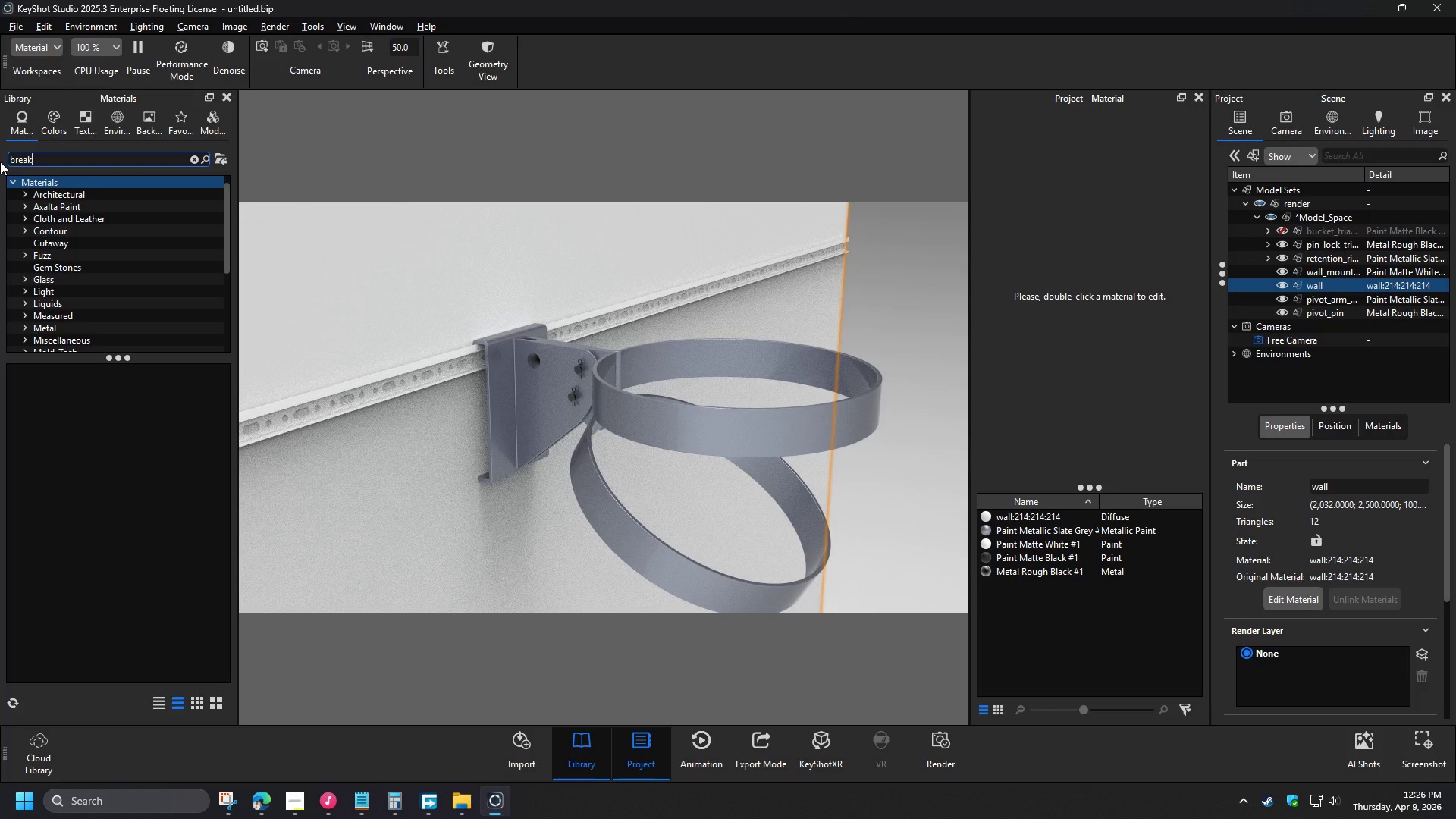 
key(Backspace)
key(Backspace)
type(RAKE)
key(Backspace)
key(Backspace)
 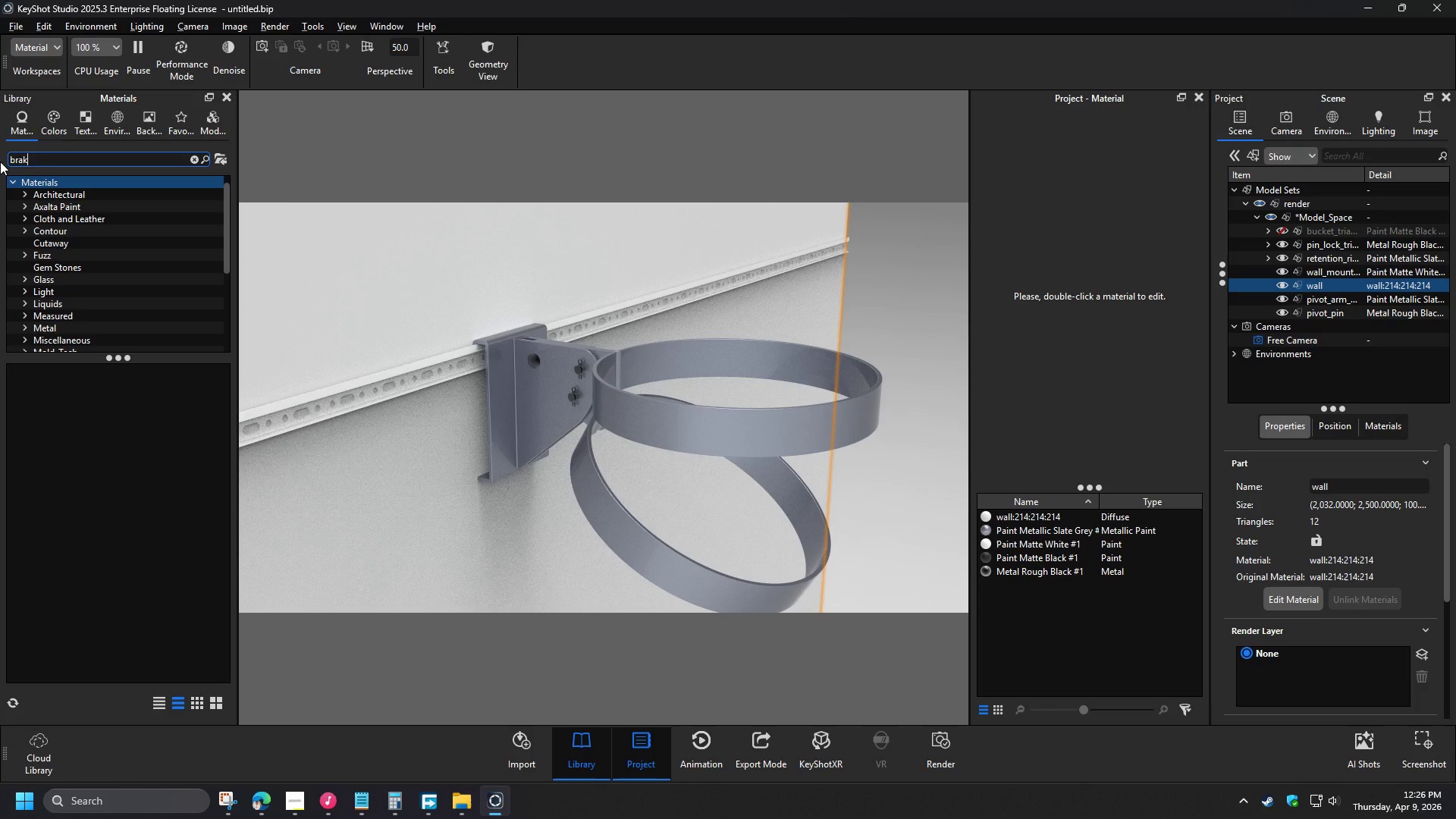 
key(Backspace)
type(ICK)
 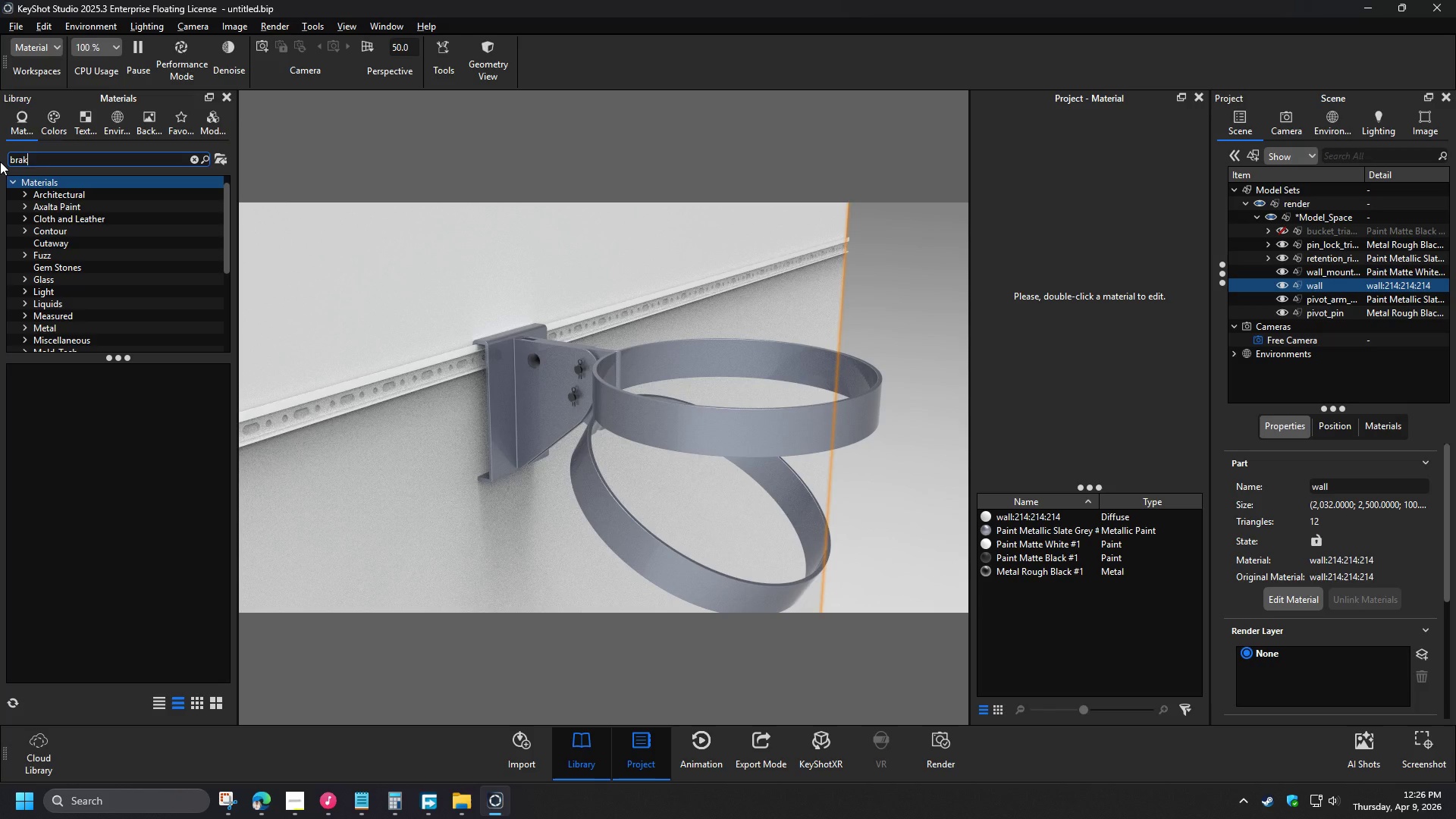 
left_click_drag(start_coordinate=[126, 385], to_coordinate=[397, 482])
 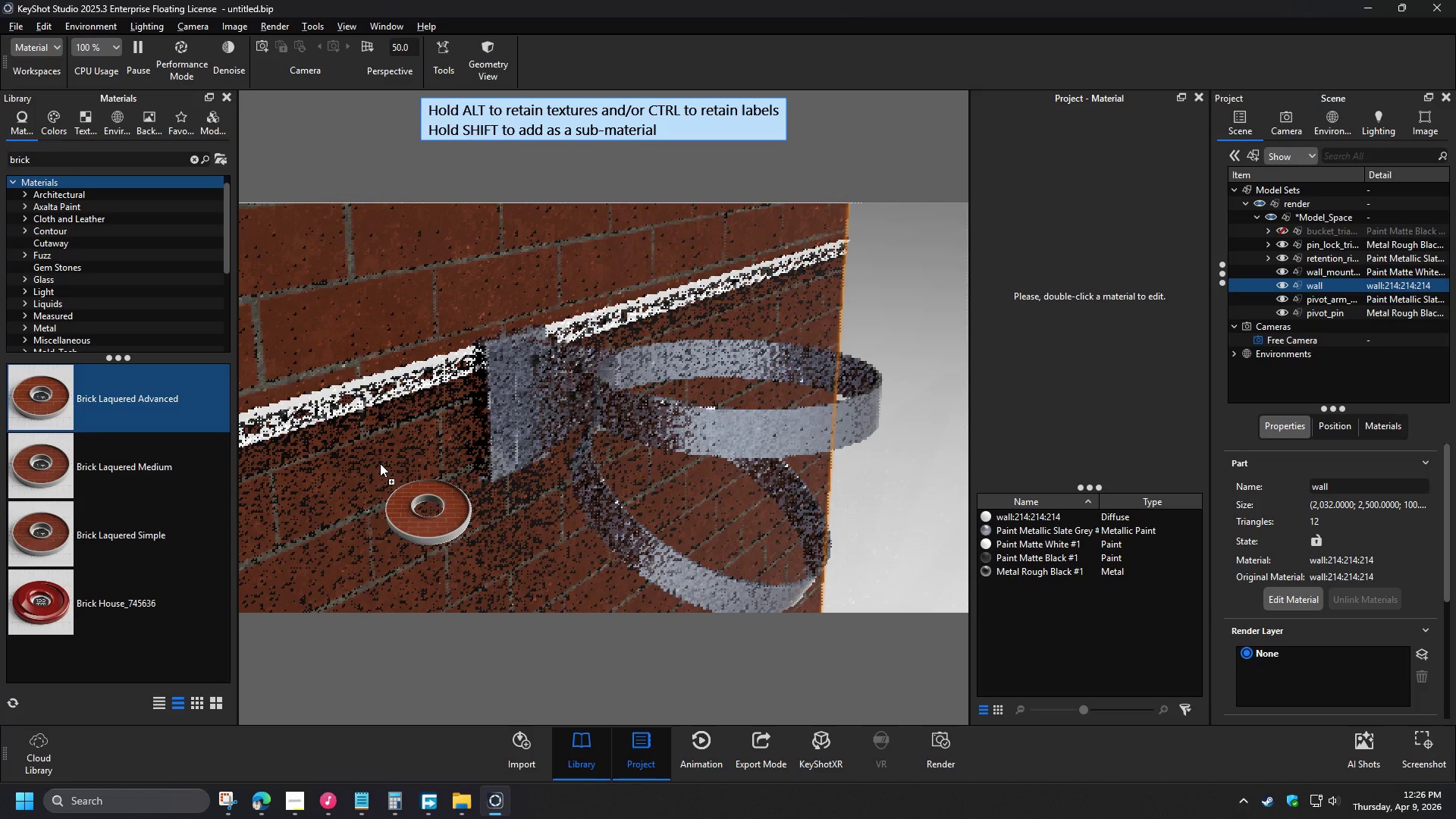 
left_click_drag(start_coordinate=[114, 482], to_coordinate=[359, 520])
 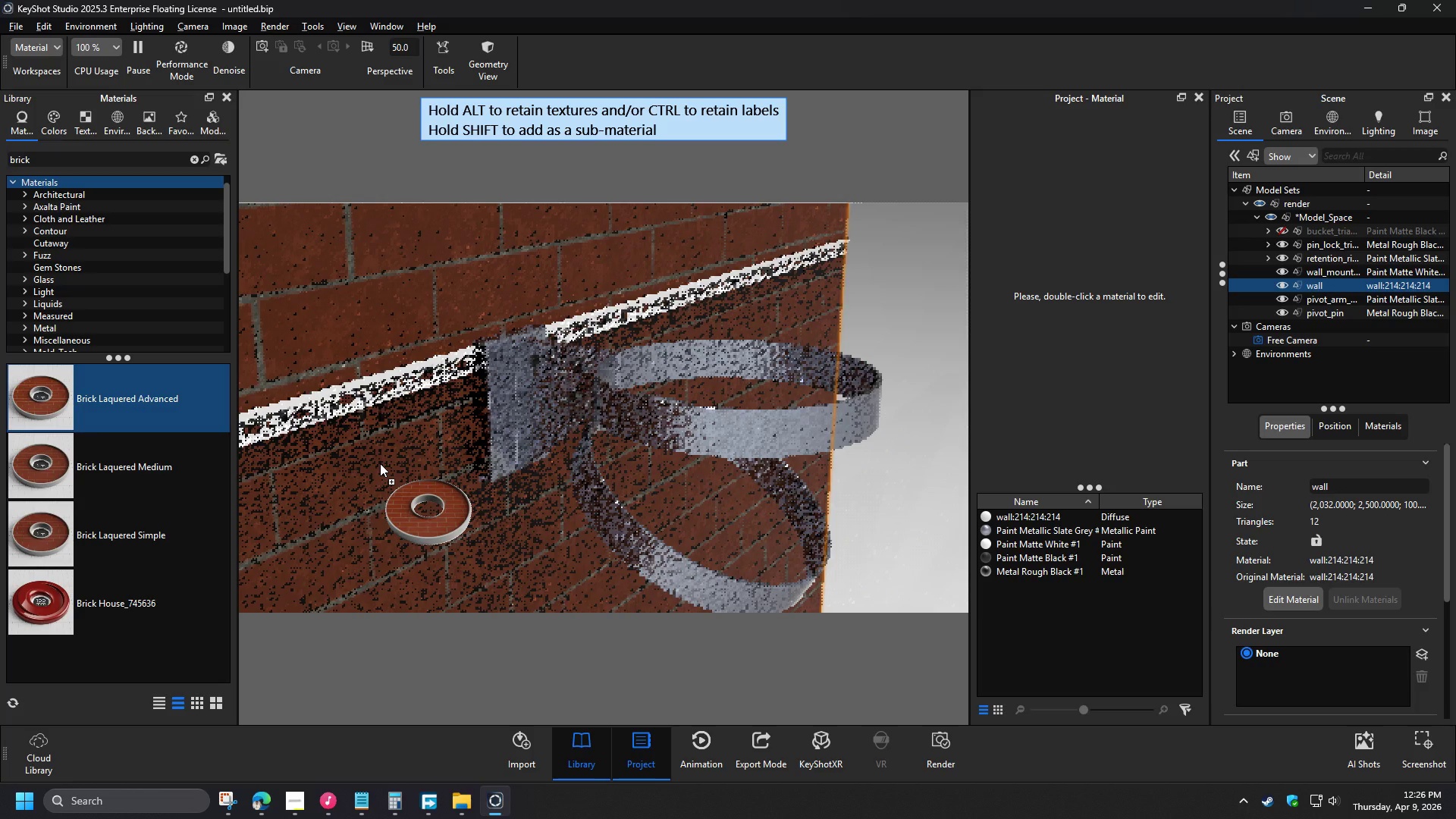 
left_click_drag(start_coordinate=[133, 541], to_coordinate=[353, 542])
 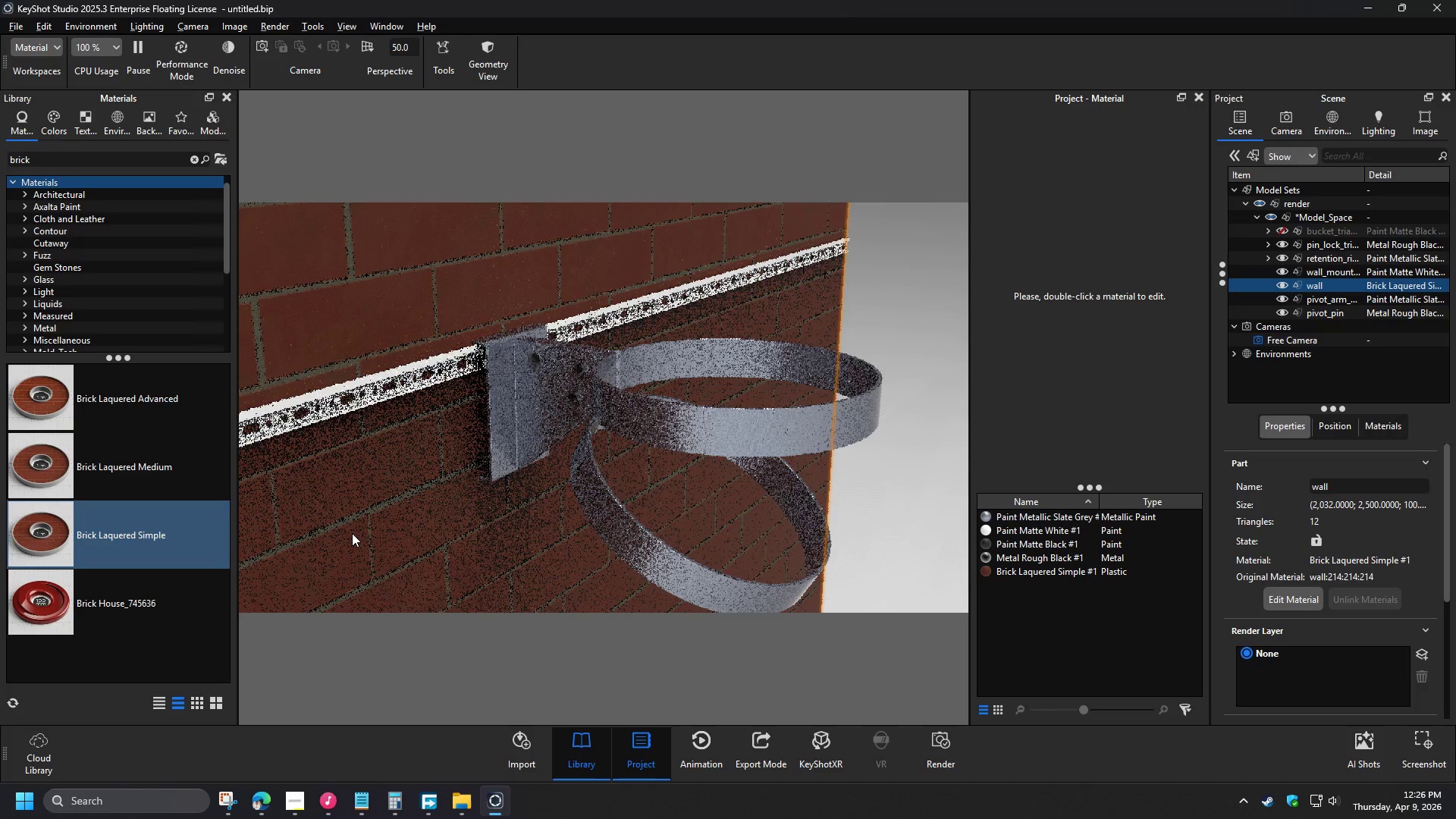 
left_click_drag(start_coordinate=[108, 413], to_coordinate=[374, 503])
 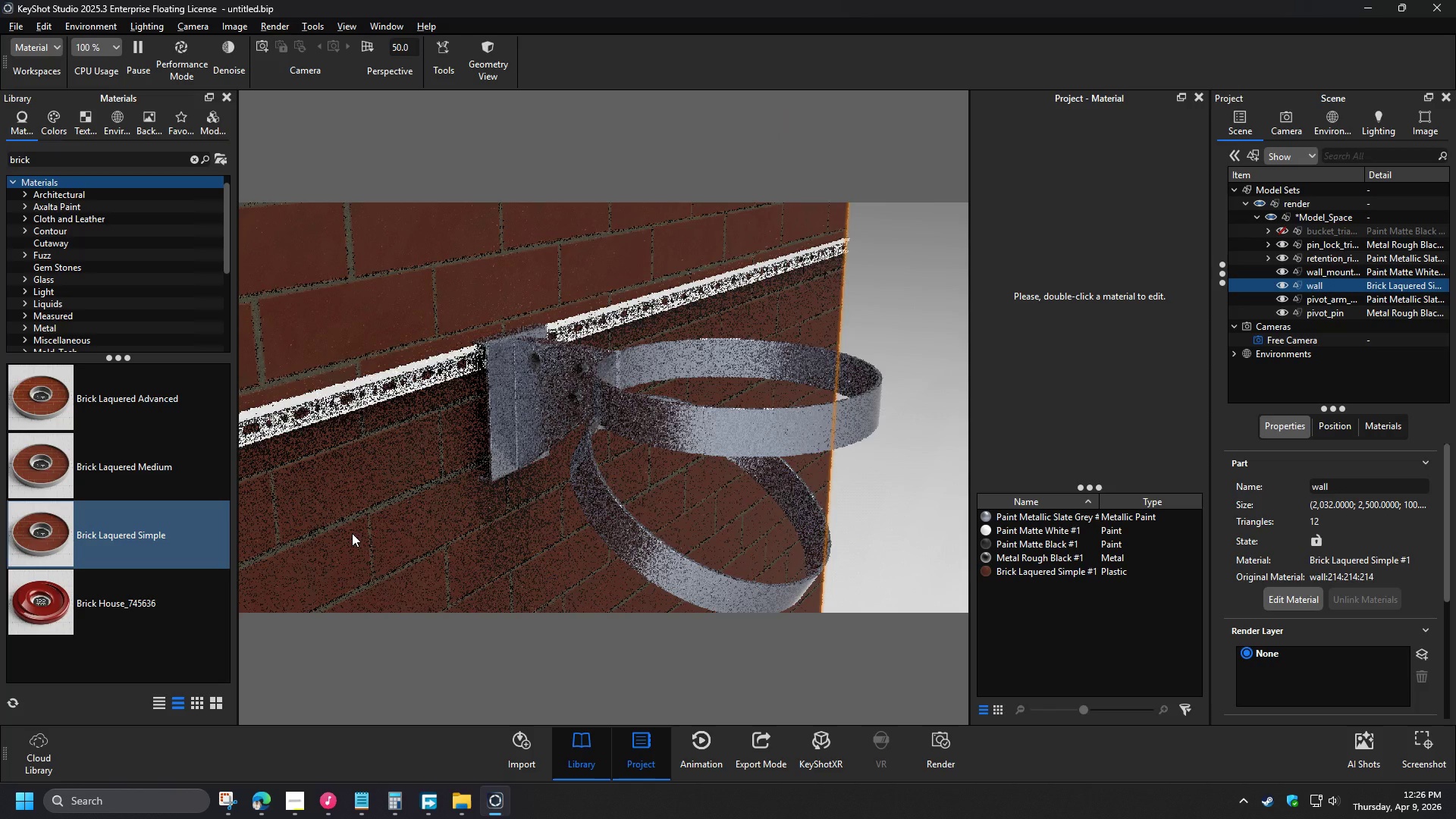 
left_click([918, 497])
 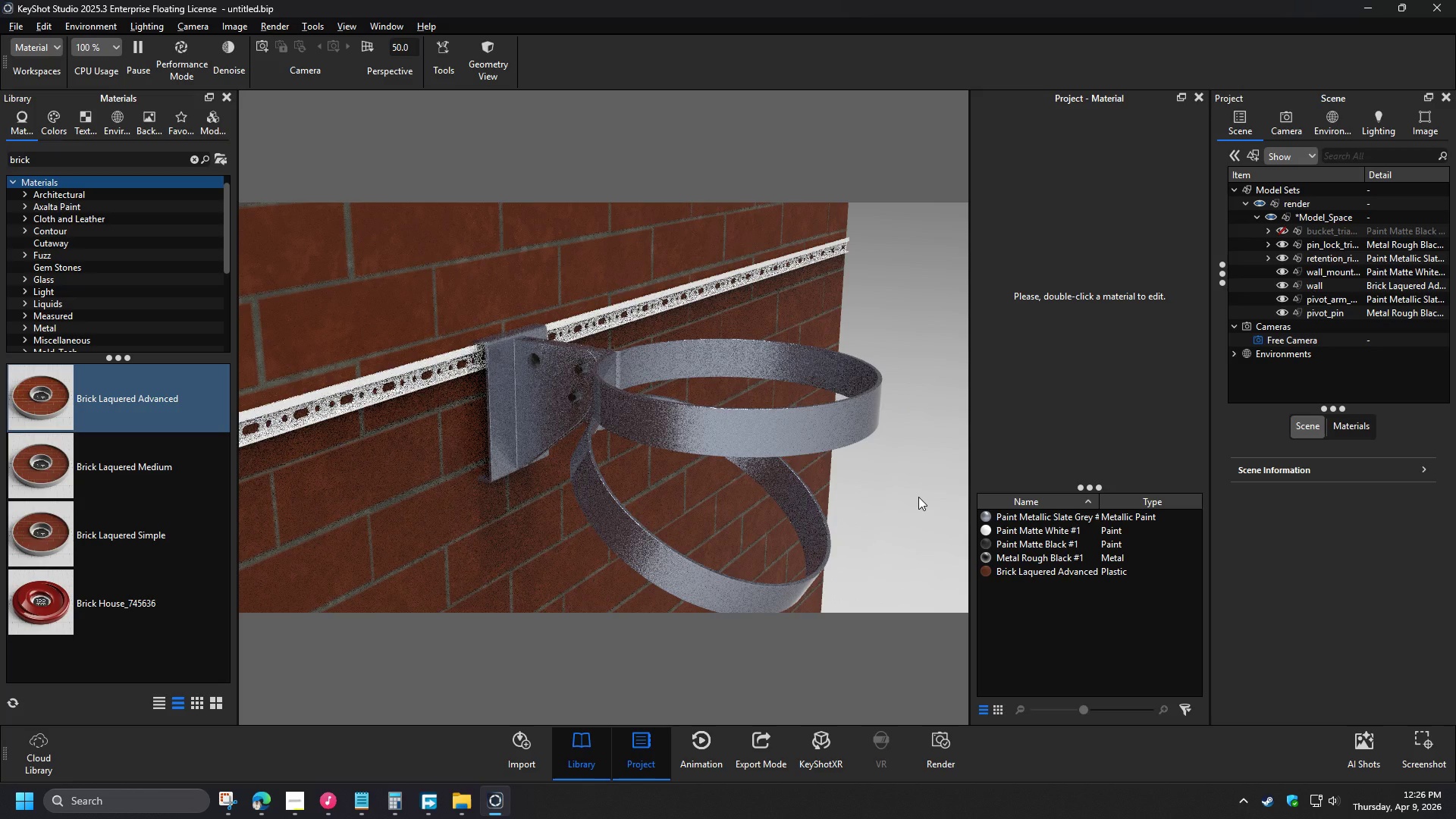 
left_click_drag(start_coordinate=[777, 491], to_coordinate=[717, 490])
 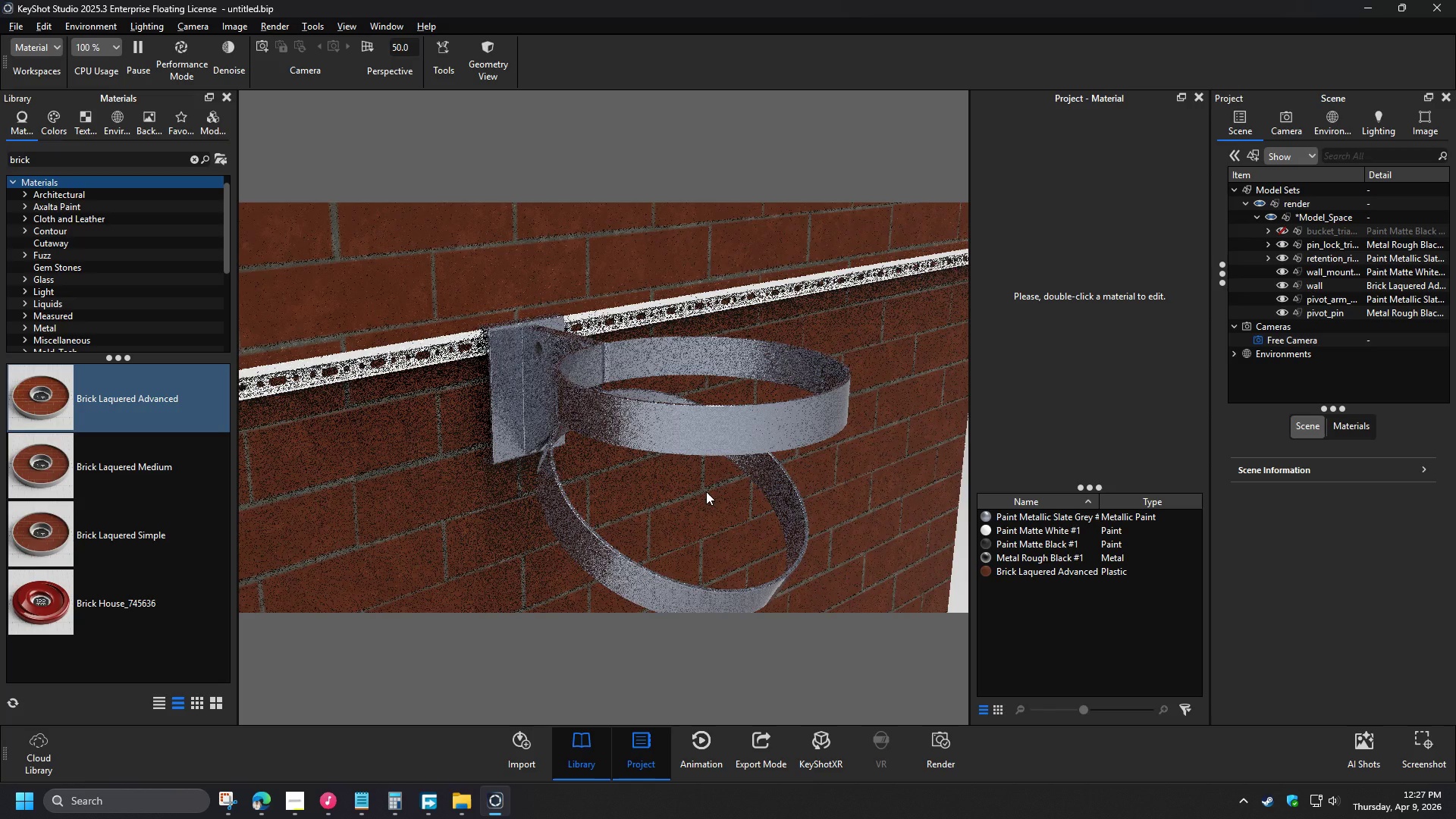 
left_click_drag(start_coordinate=[52, 160], to_coordinate=[0, 158])
 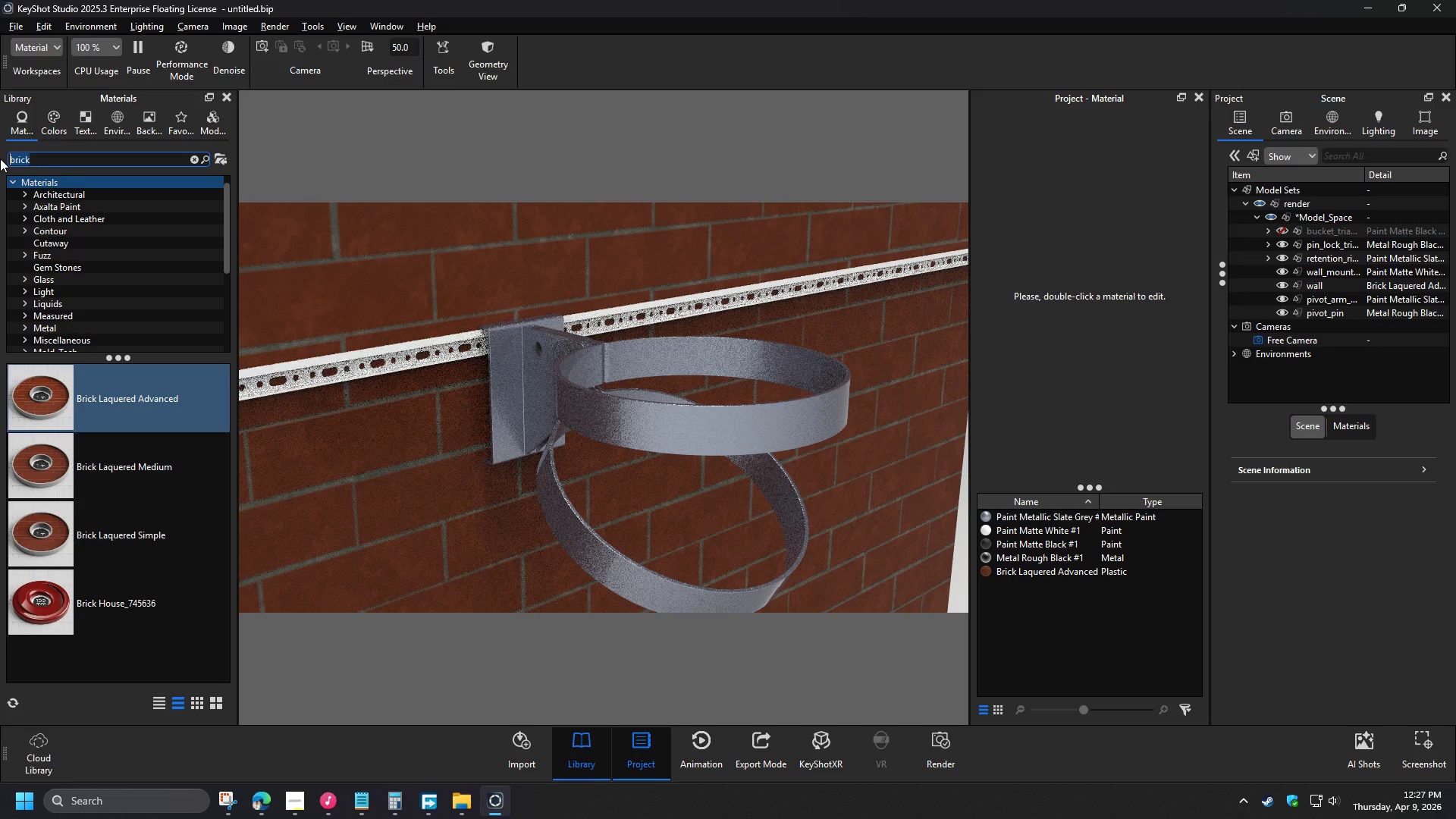 
type(PAINT BLACK)
 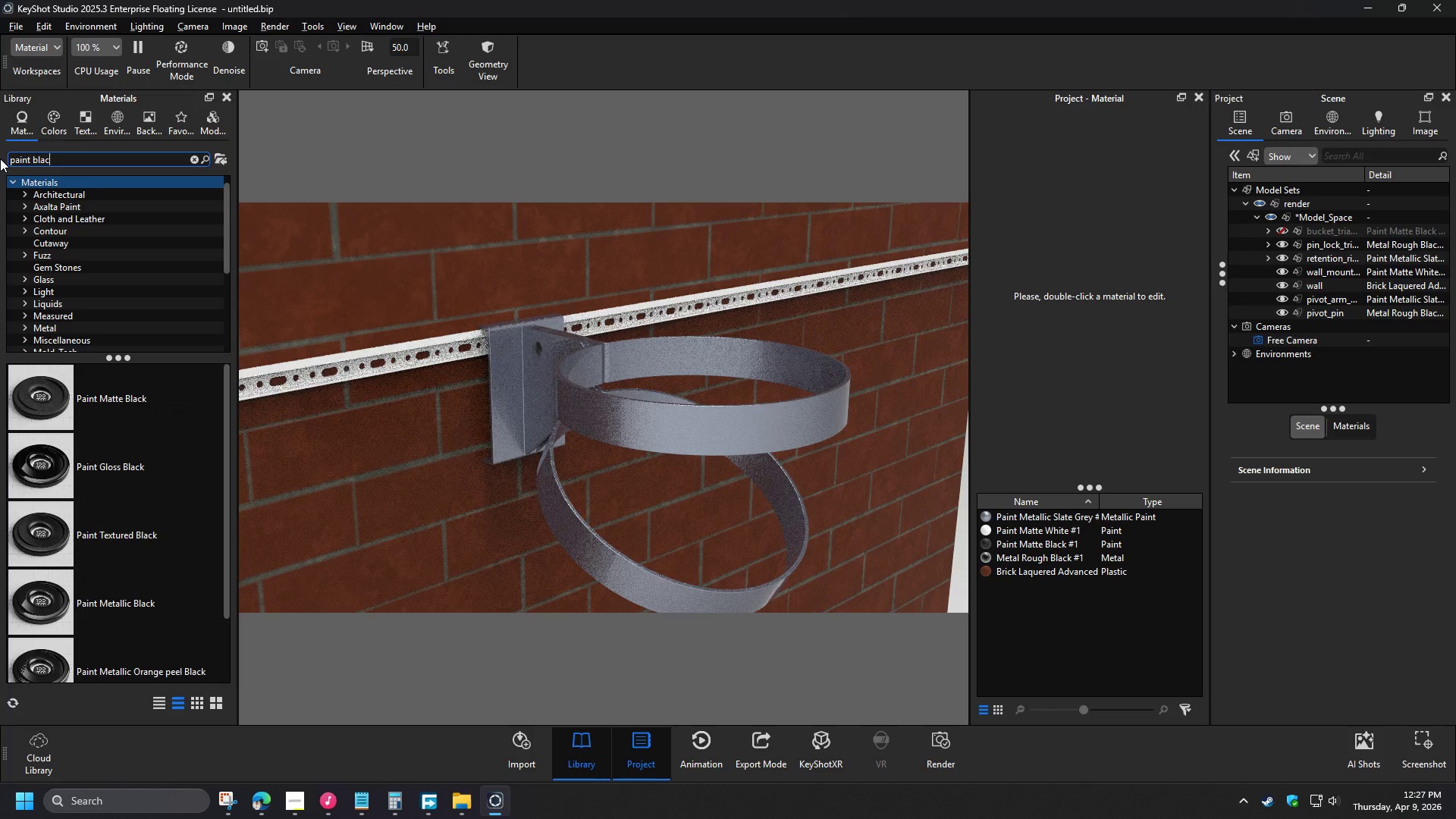 
left_click_drag(start_coordinate=[135, 395], to_coordinate=[306, 366])
 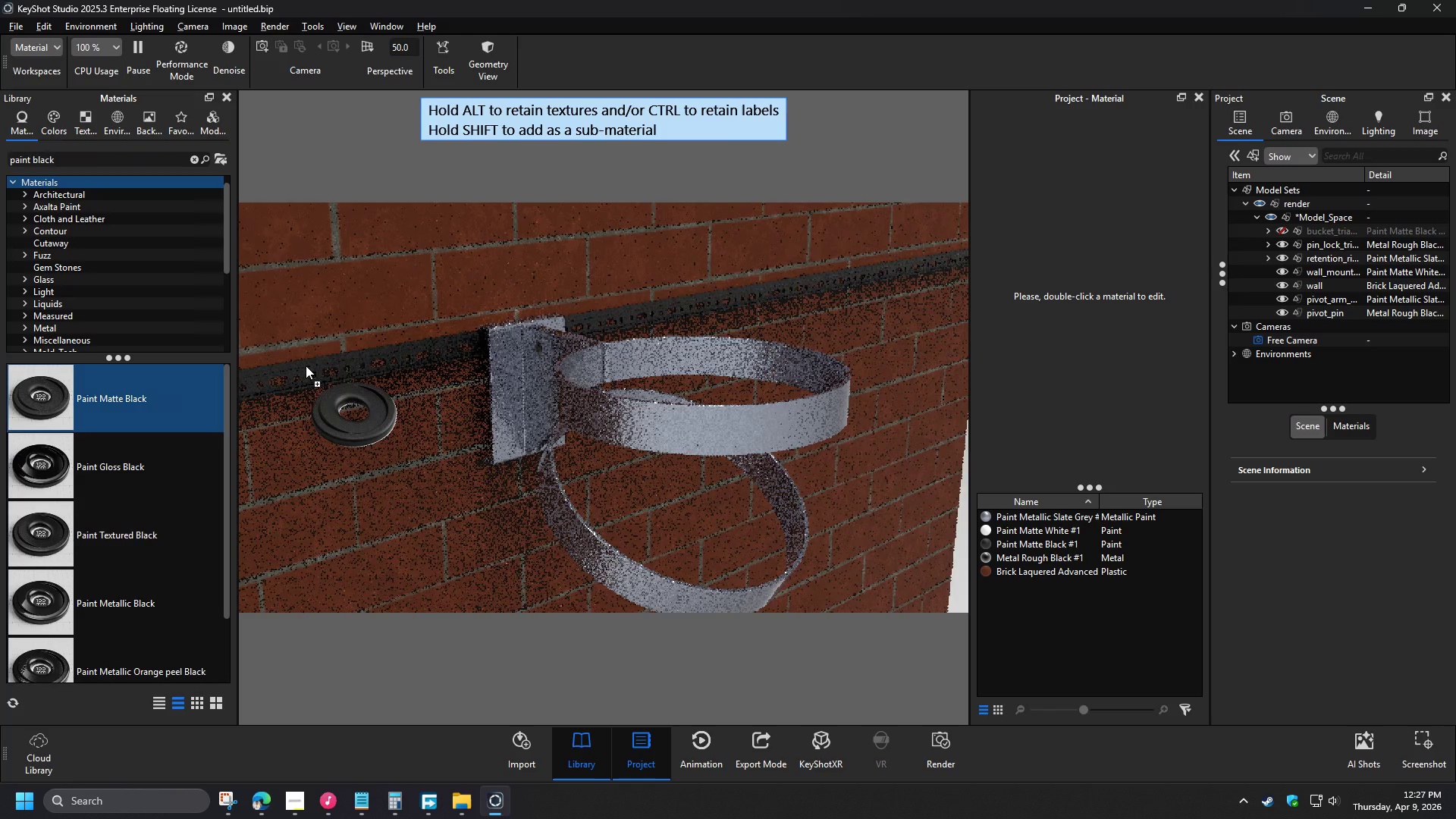 
left_click([837, 402])
 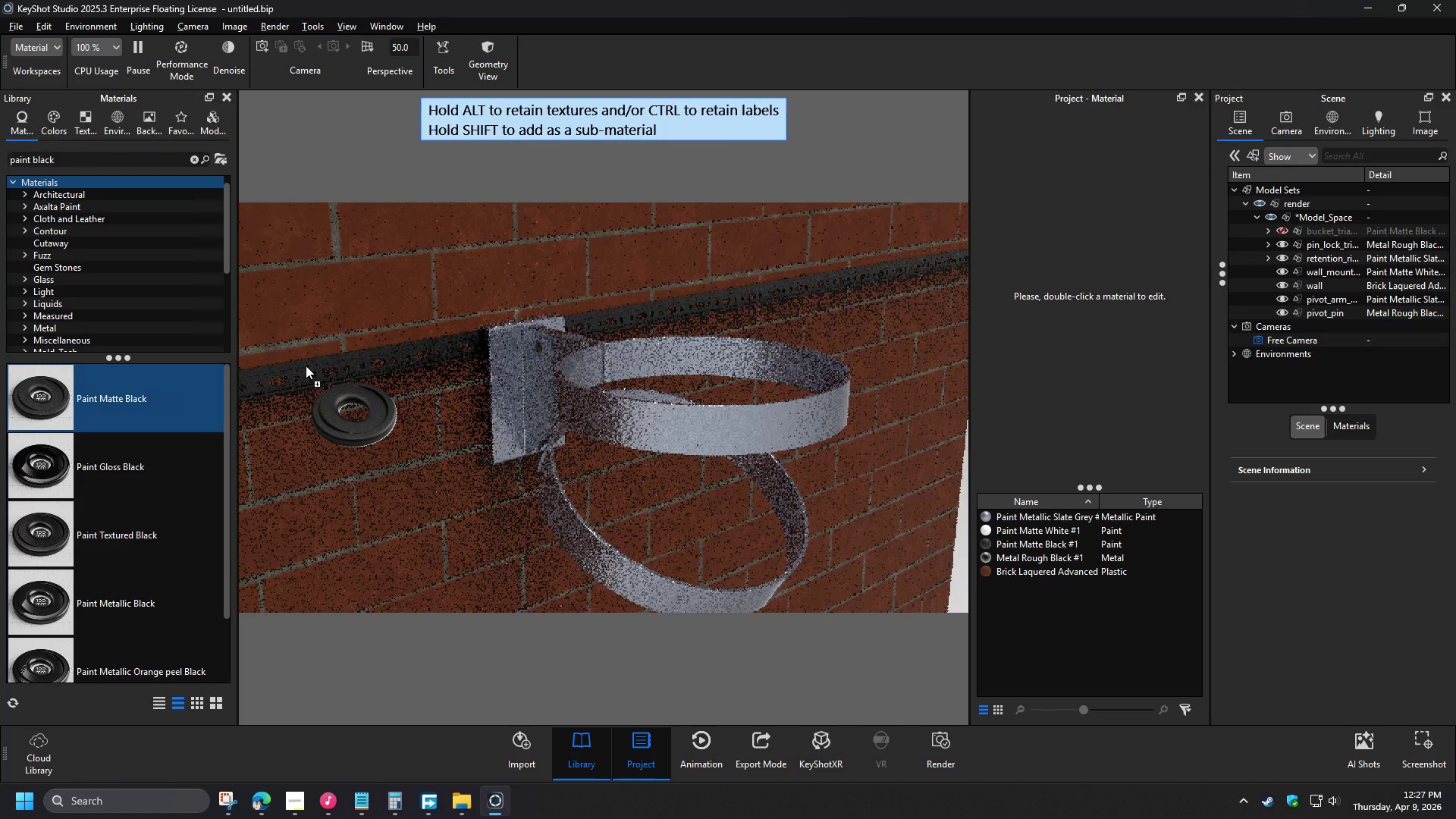 
left_click([444, 526])
 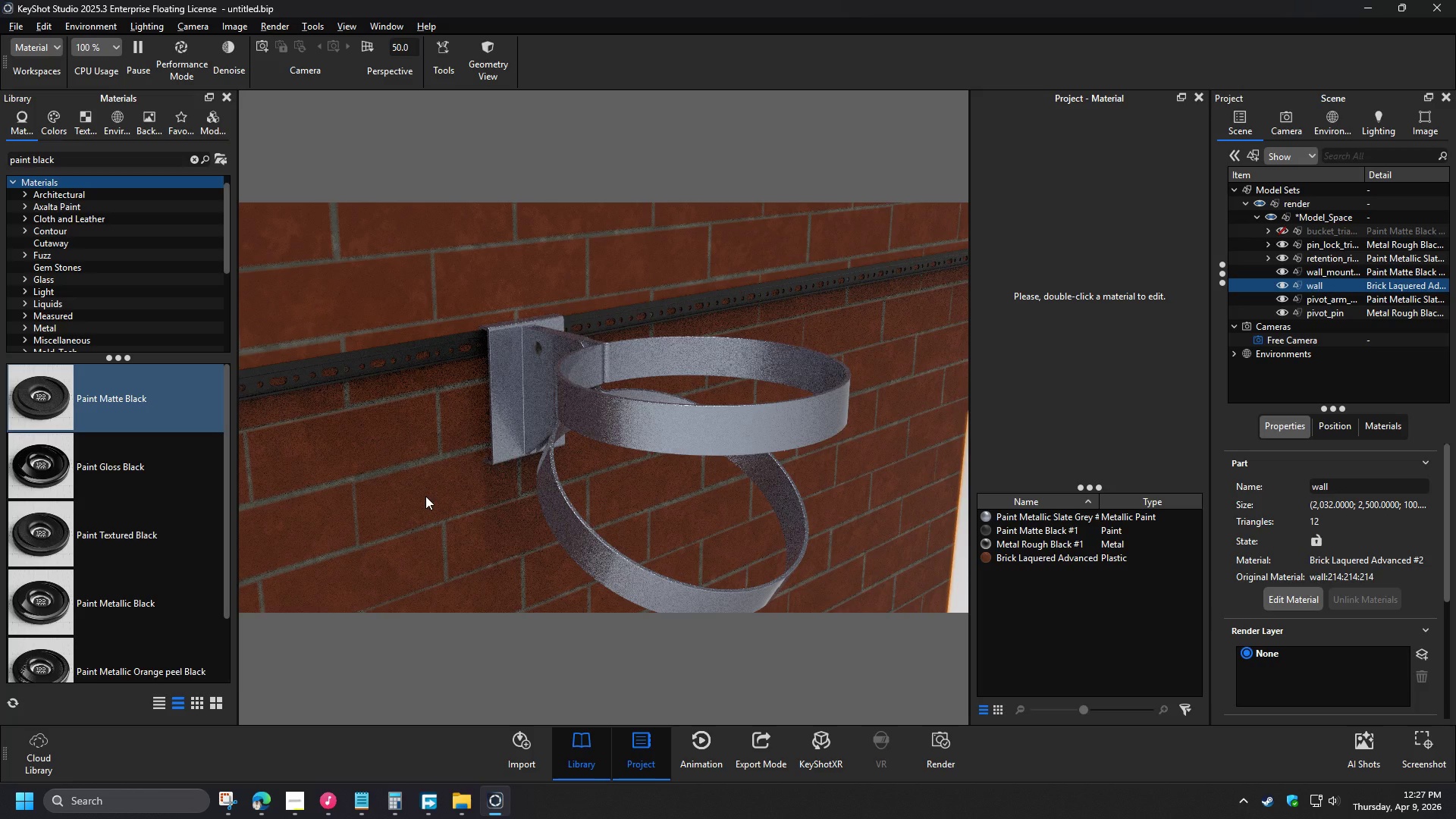 
wait(5.31)
 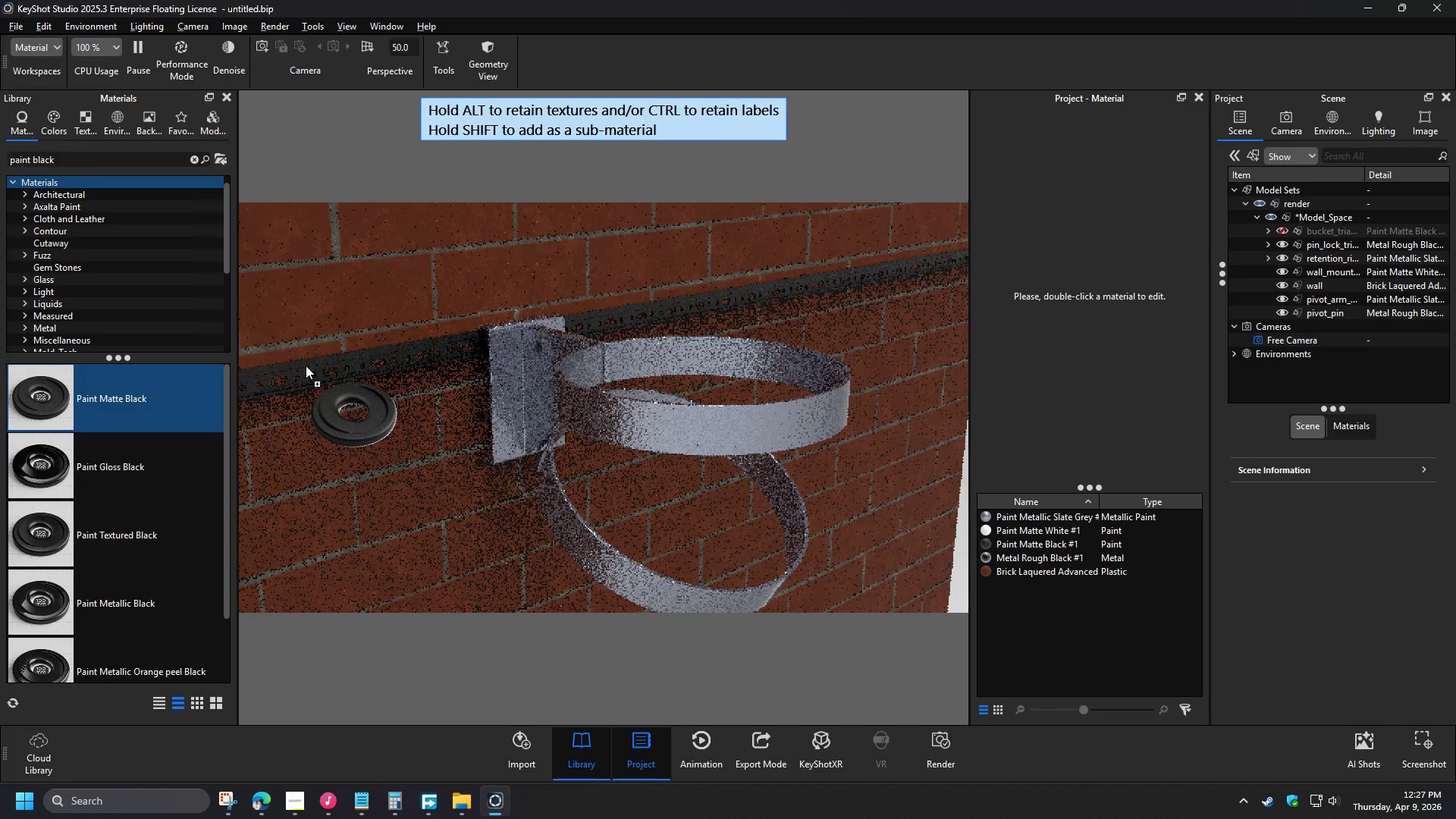 
left_click_drag(start_coordinate=[61, 158], to_coordinate=[0, 158])
 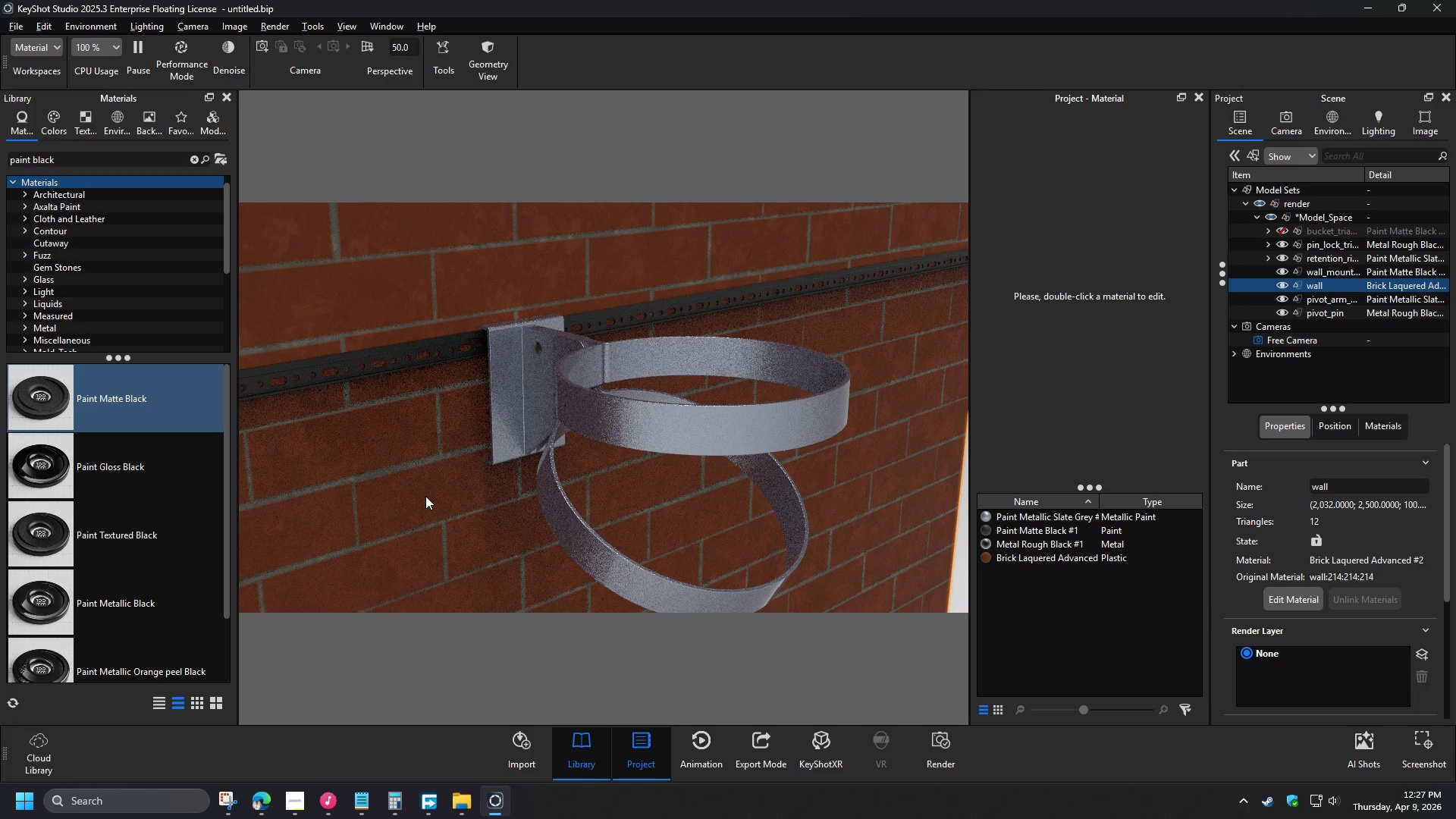 
type(PAINT W)
 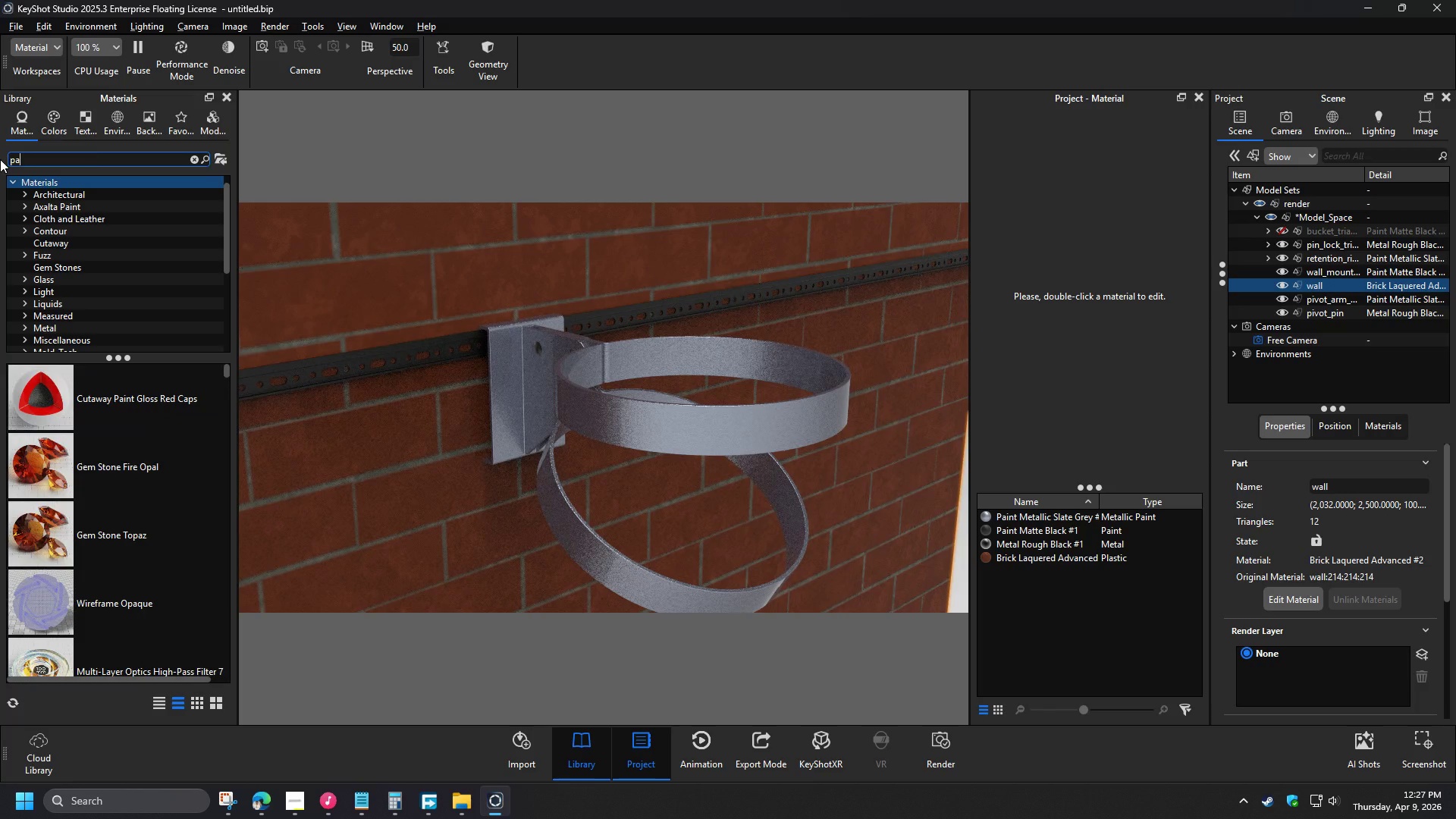 
left_click_drag(start_coordinate=[146, 586], to_coordinate=[635, 413])
 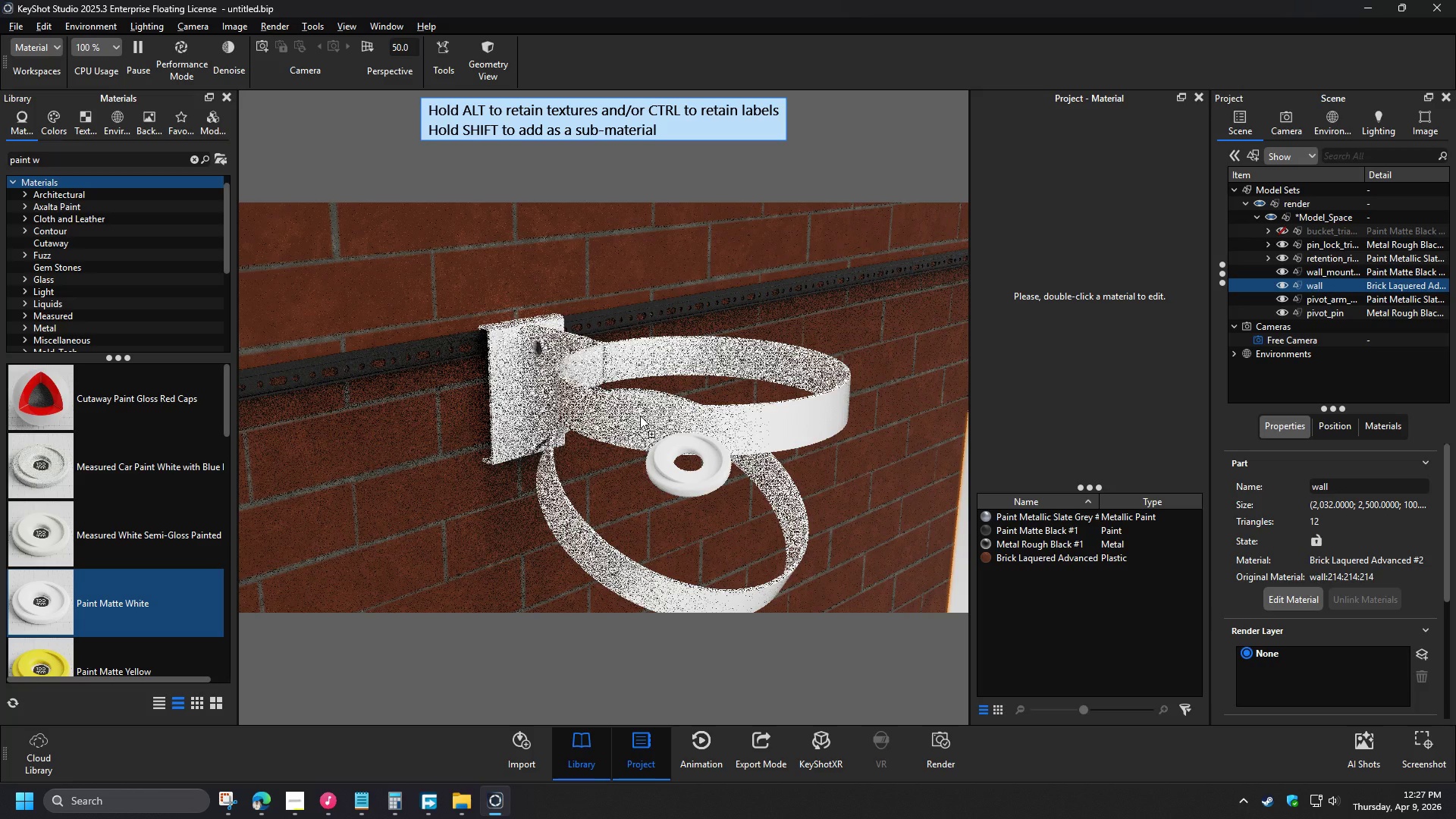 
left_click([406, 510])
 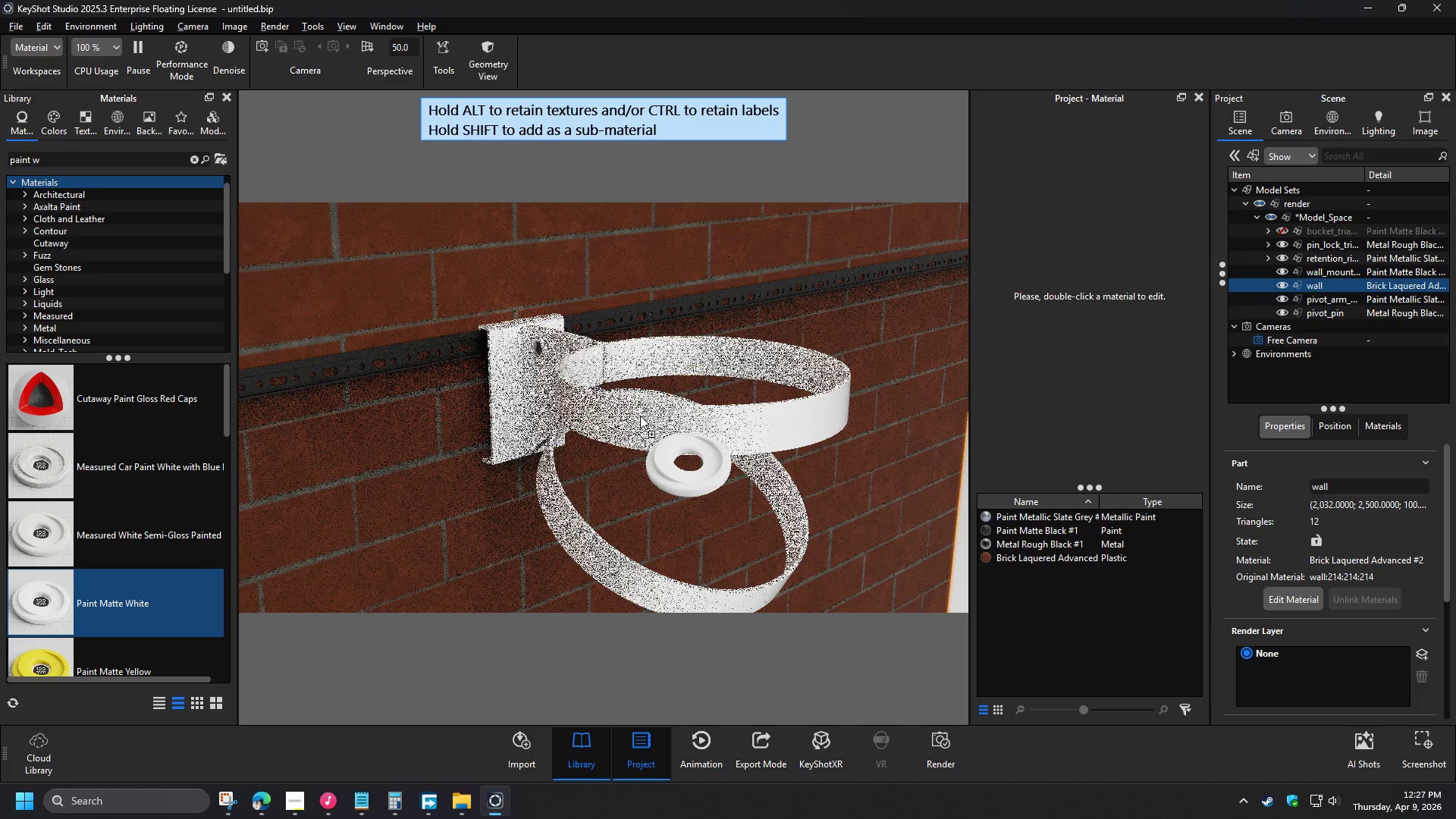 
left_click_drag(start_coordinate=[34, 162], to_coordinate=[61, 162])
 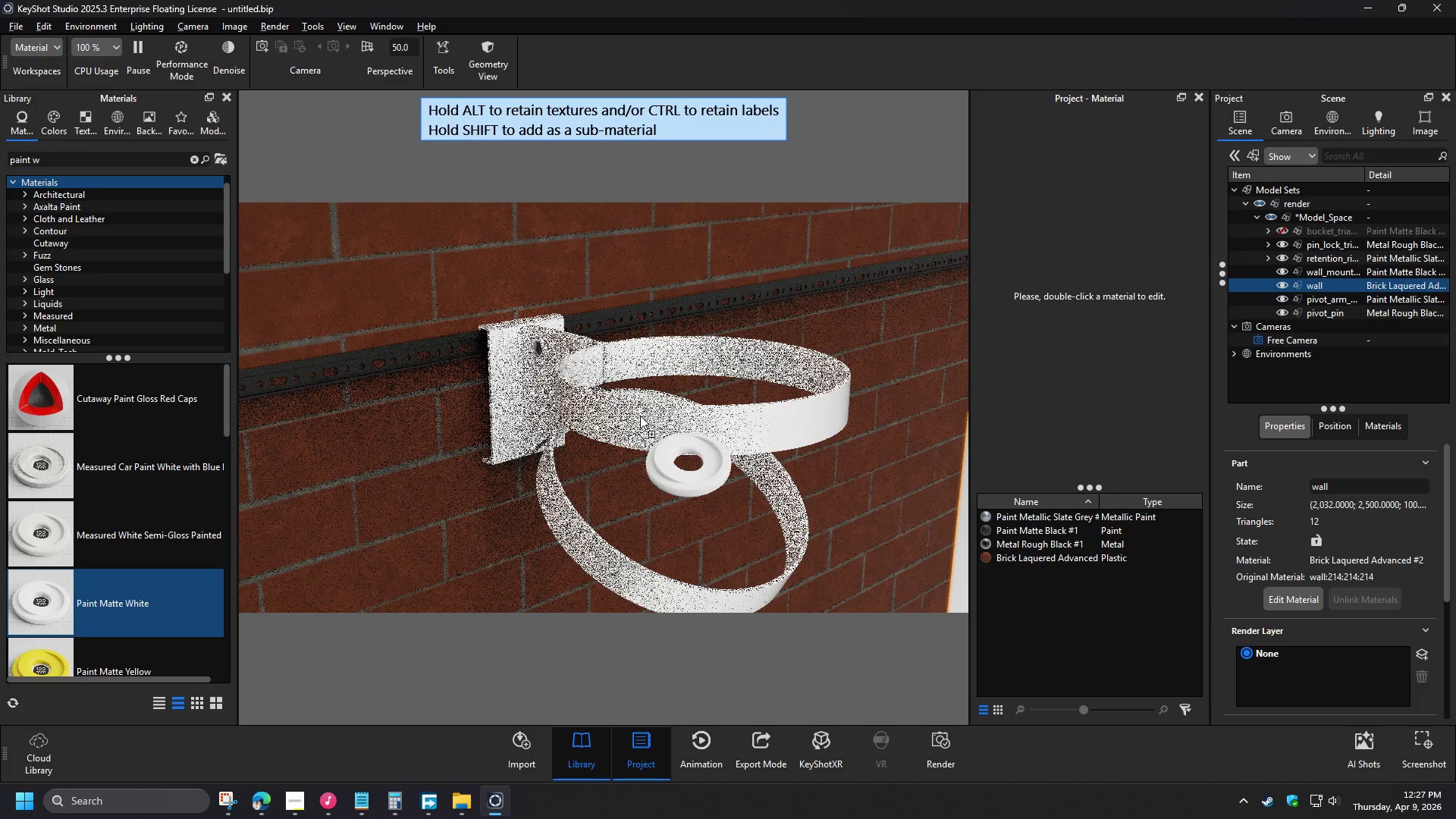 
type(SIL)
 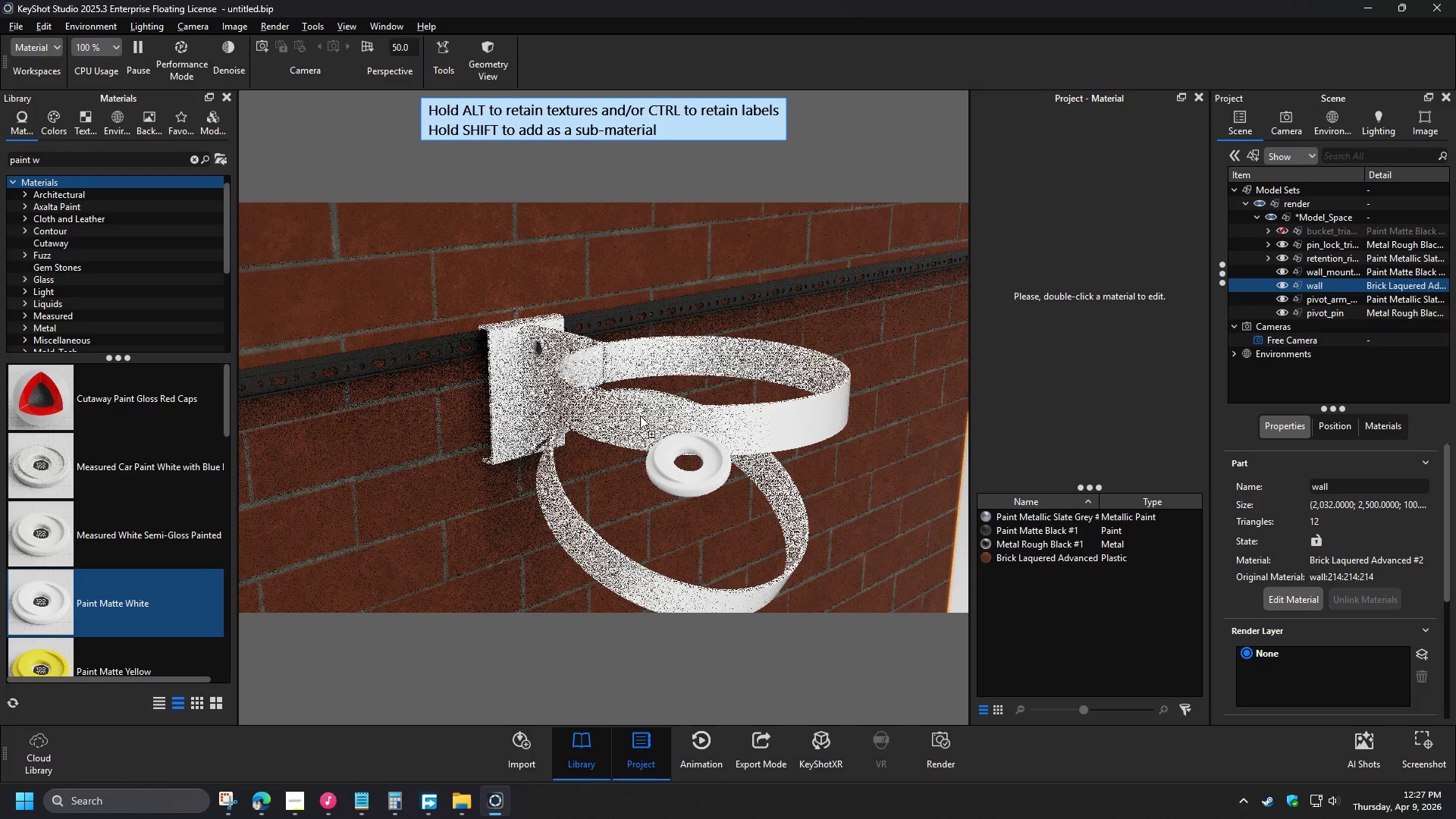 
hold_key(key=Backspace, duration=1.52)
 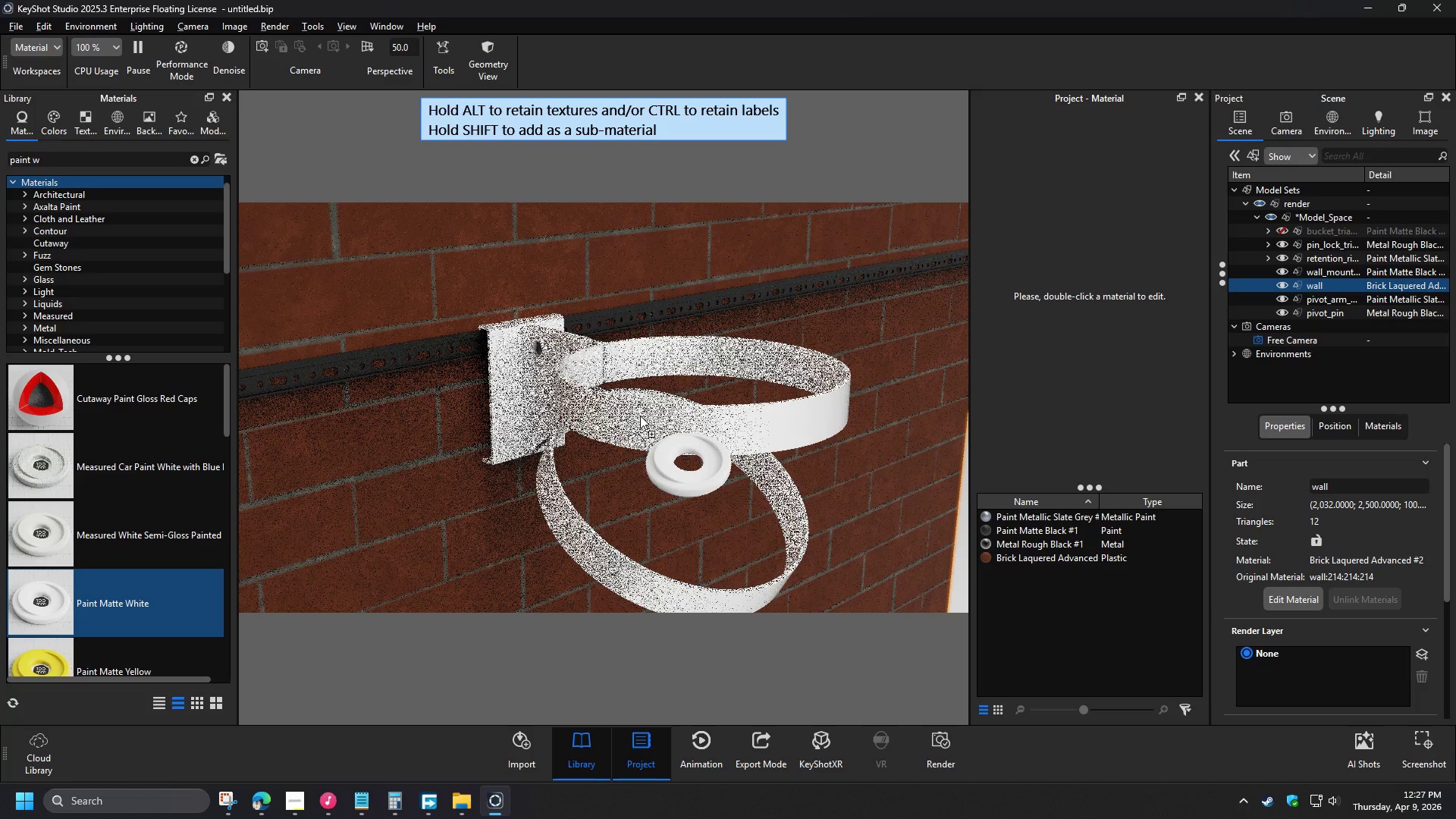 
key(Backspace)
key(Backspace)
key(Backspace)
key(Backspace)
key(Backspace)
key(Backspace)
key(Backspace)
key(Backspace)
type(PAINT AL)
 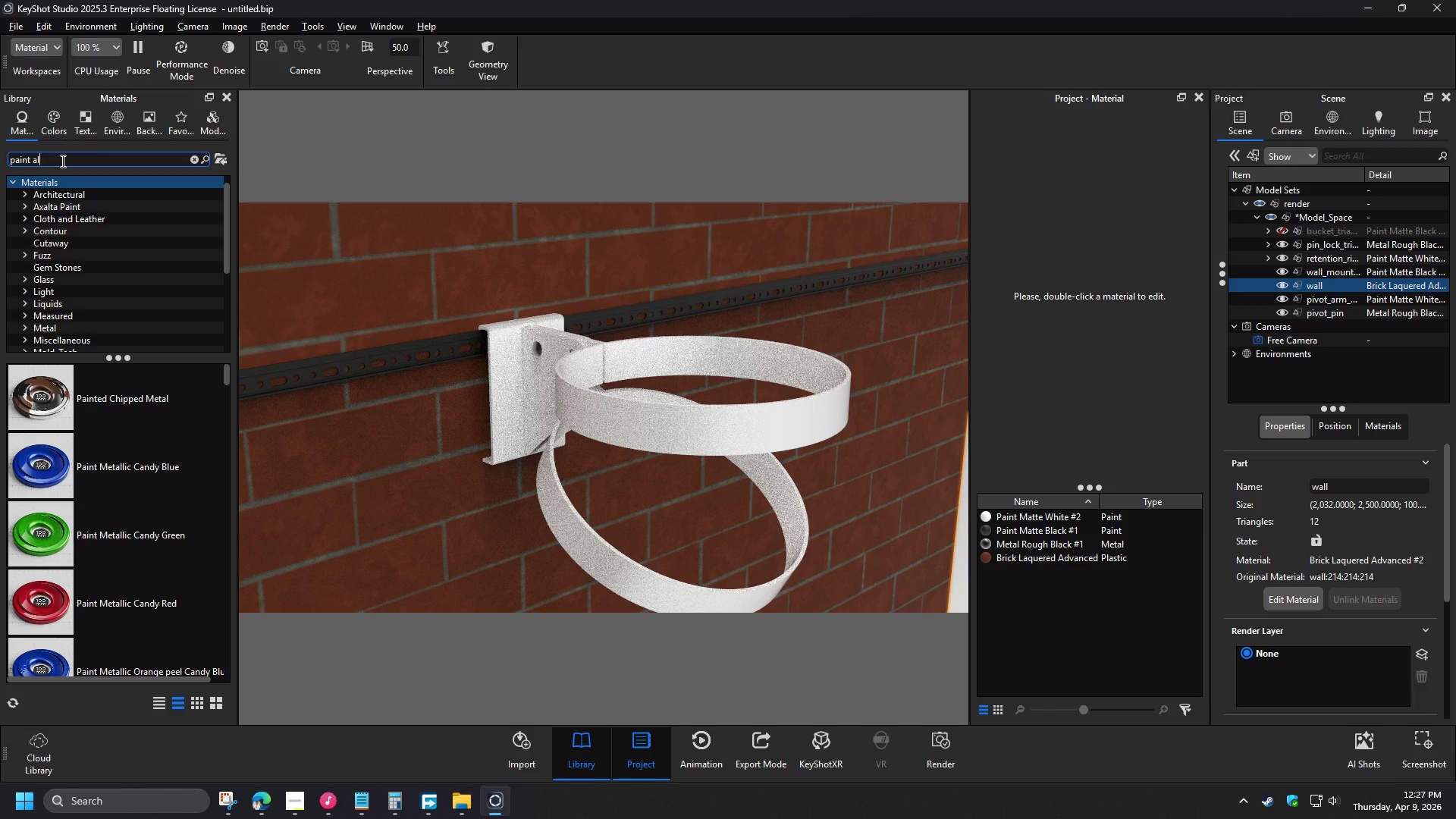 
key(Control+ControlLeft)
 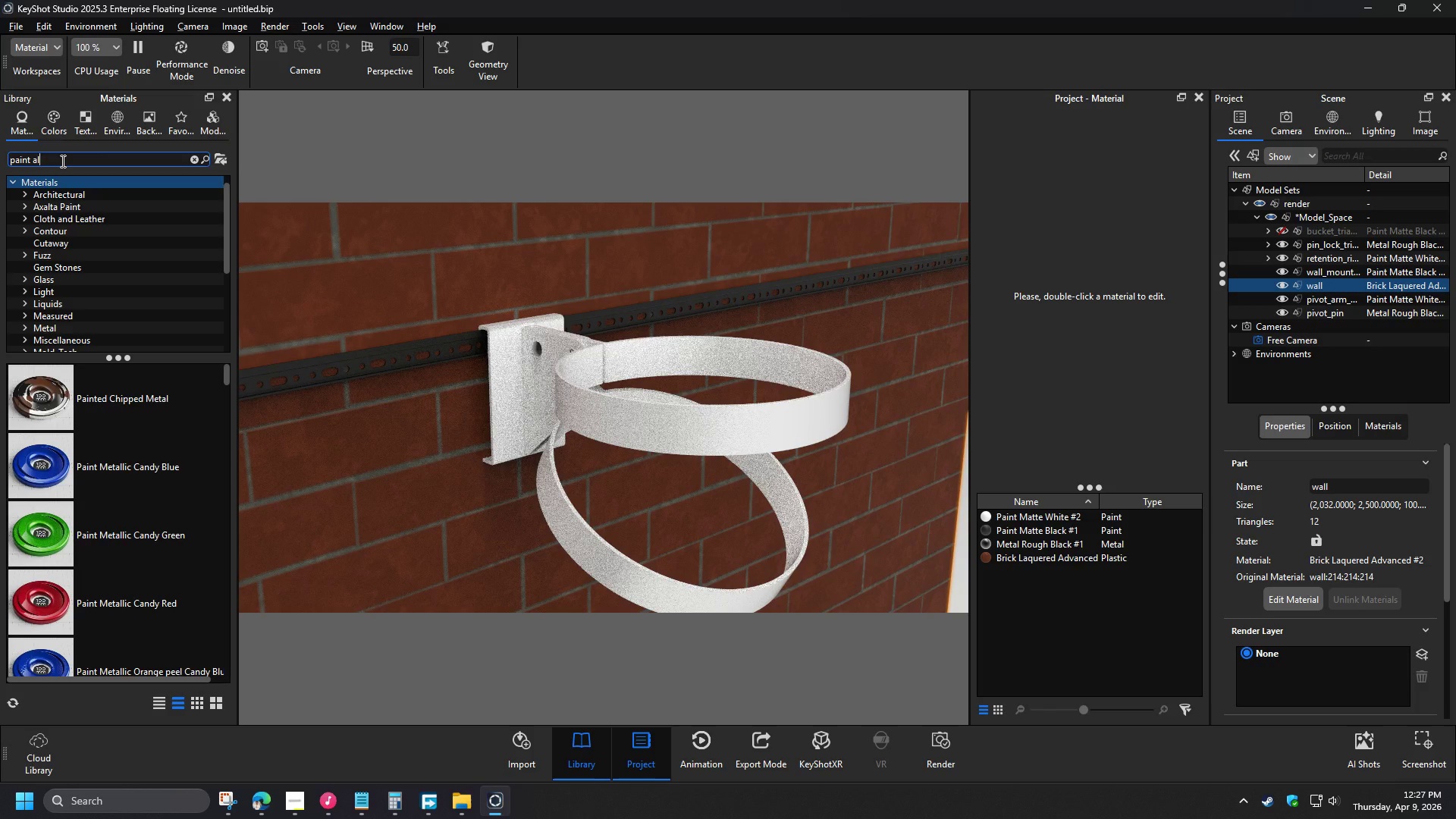 
key(Control+A)
 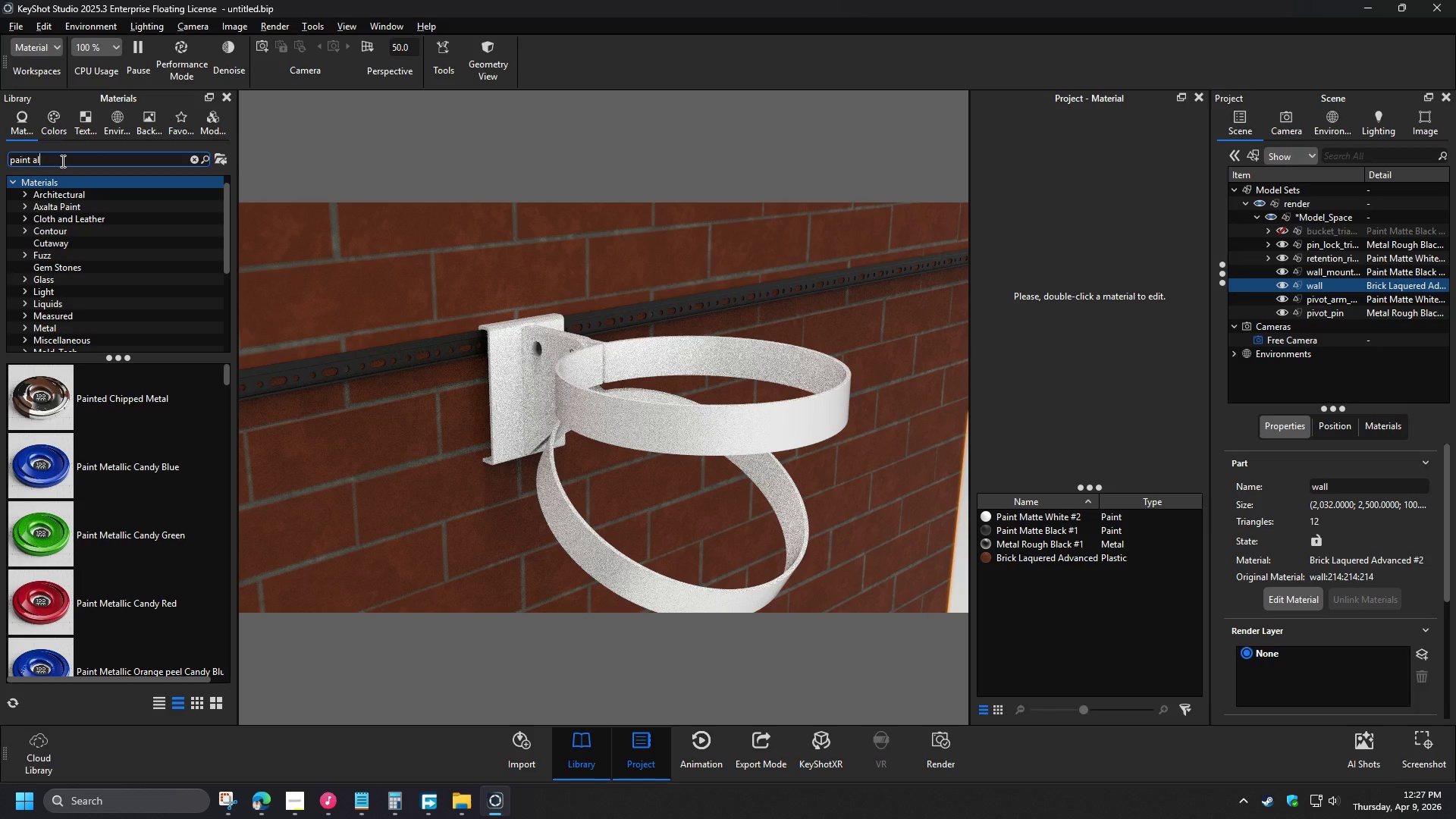 
type(ALUM)
 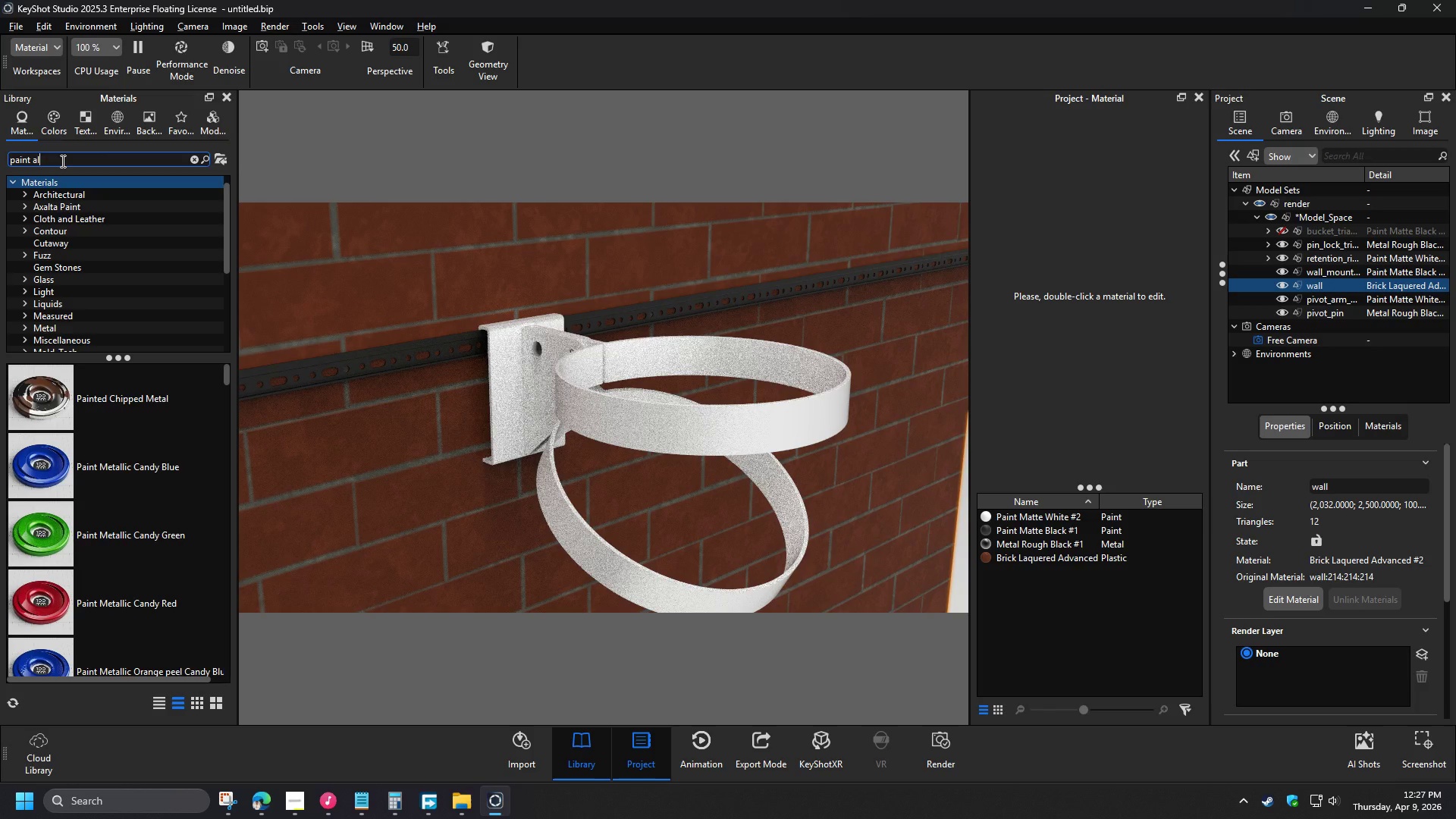 
left_click_drag(start_coordinate=[121, 535], to_coordinate=[141, 522])
 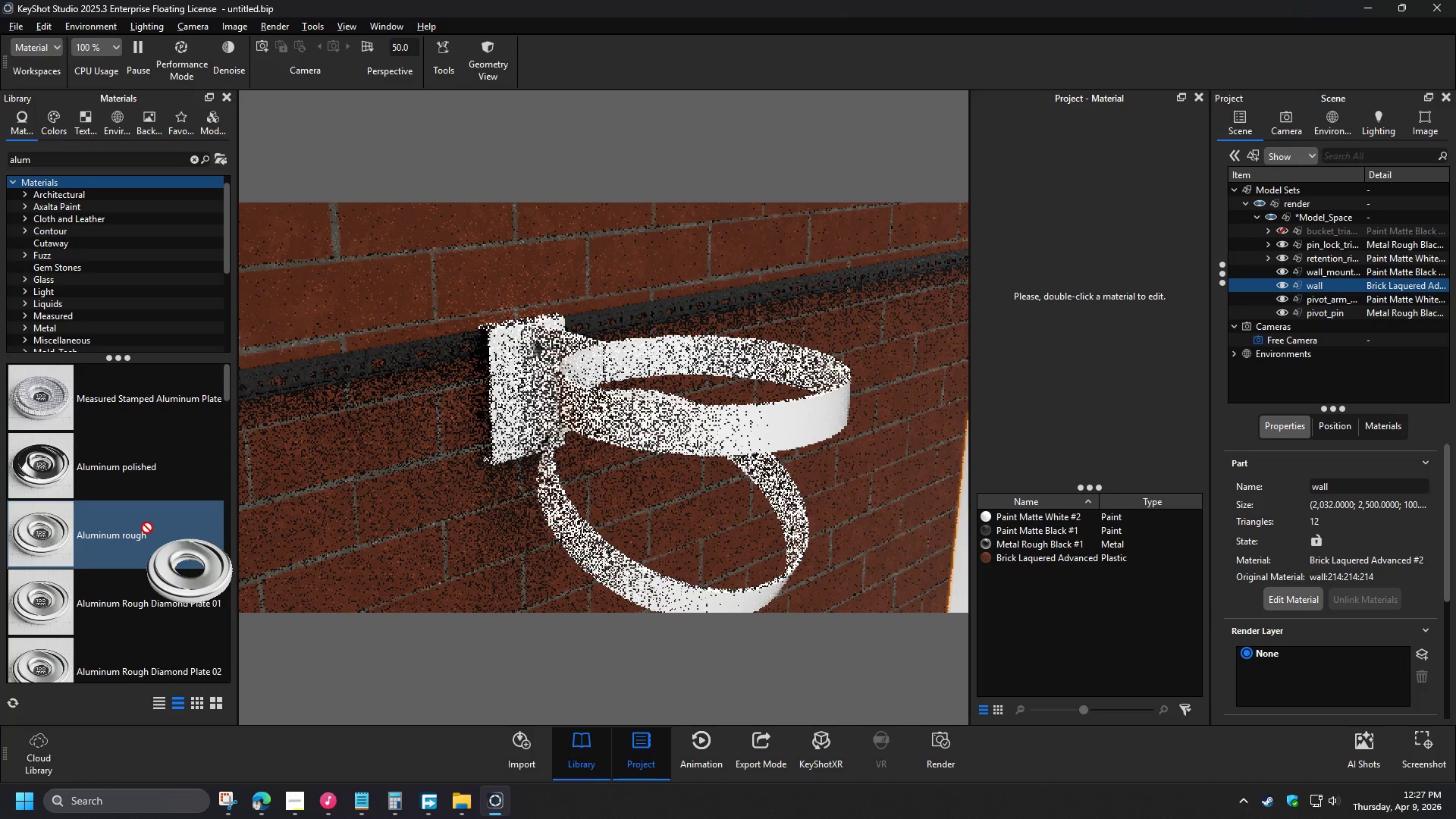 
scroll: coordinate [127, 532], scroll_direction: up, amount: 1.0
 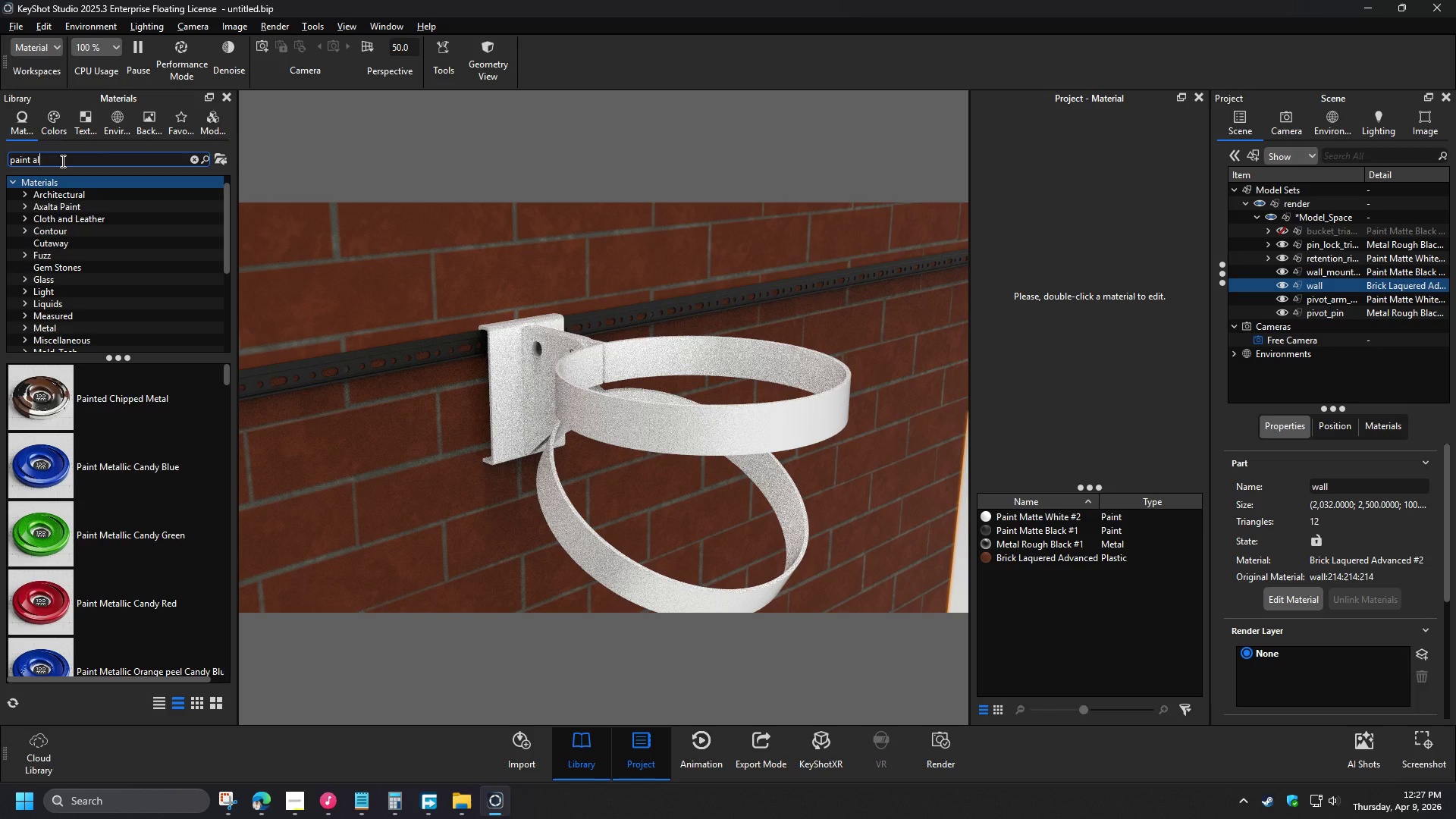 
scroll: coordinate [123, 566], scroll_direction: down, amount: 4.0
 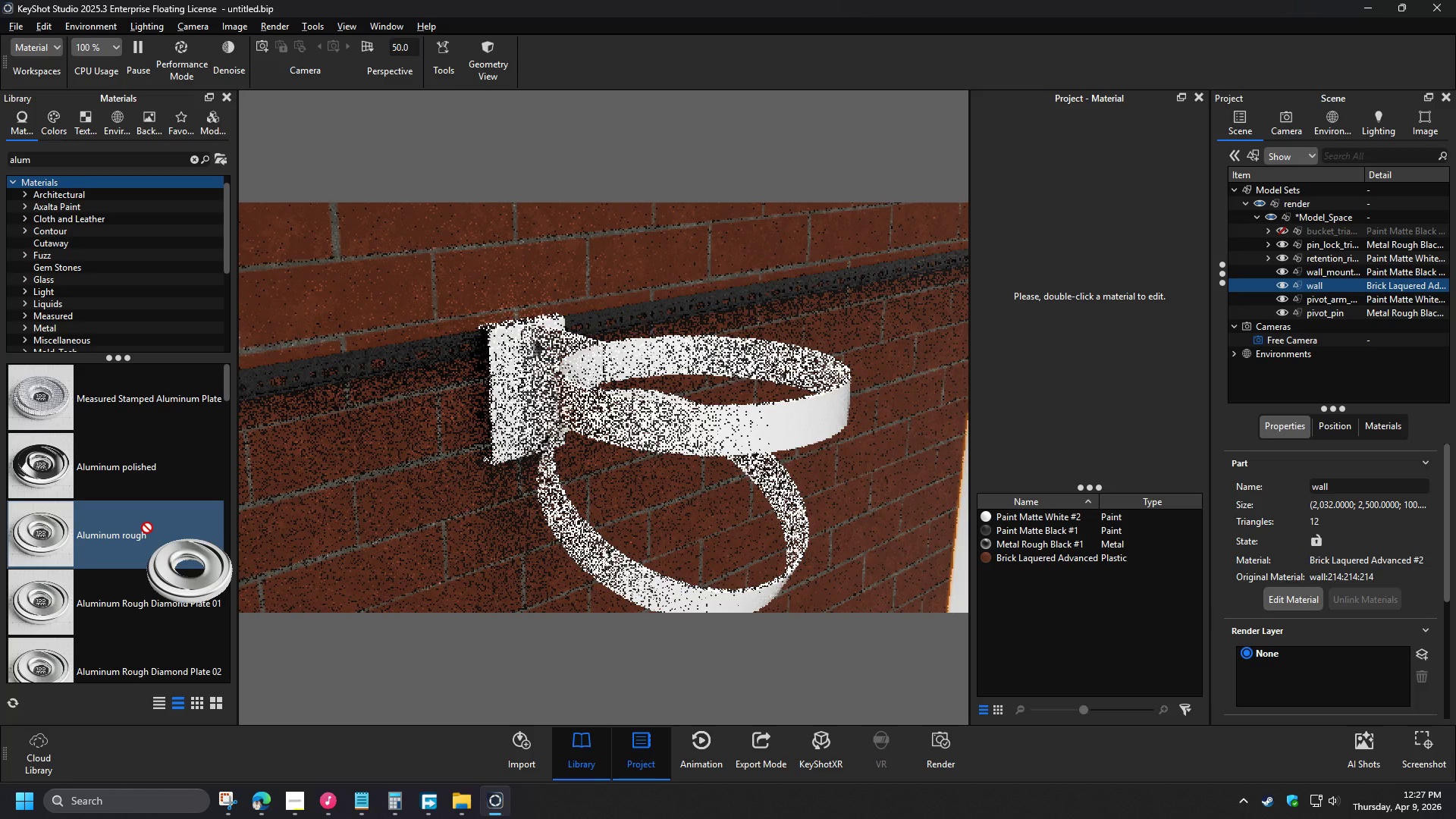 
left_click_drag(start_coordinate=[134, 661], to_coordinate=[126, 648])
 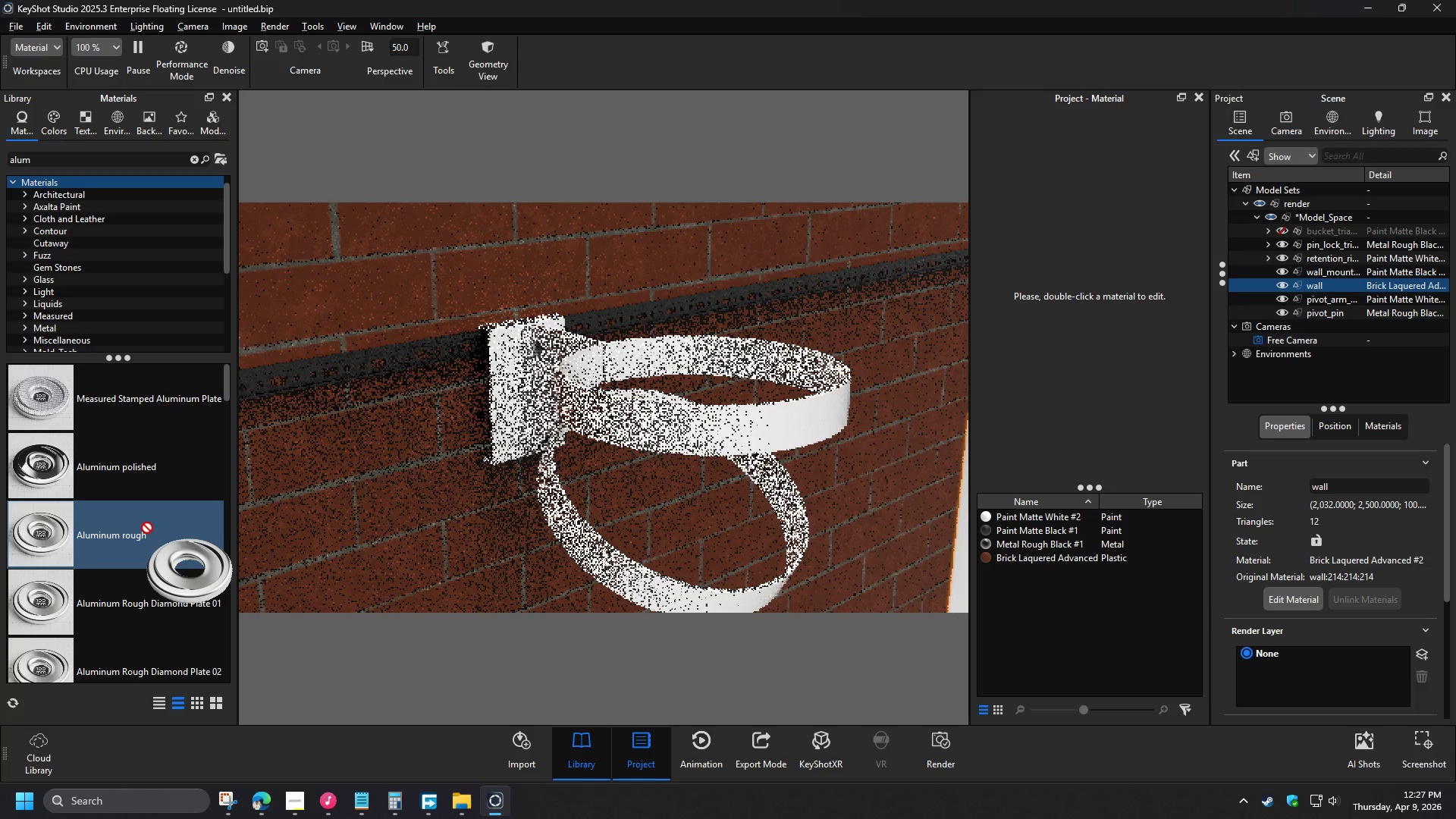 
left_click_drag(start_coordinate=[129, 651], to_coordinate=[101, 644])
 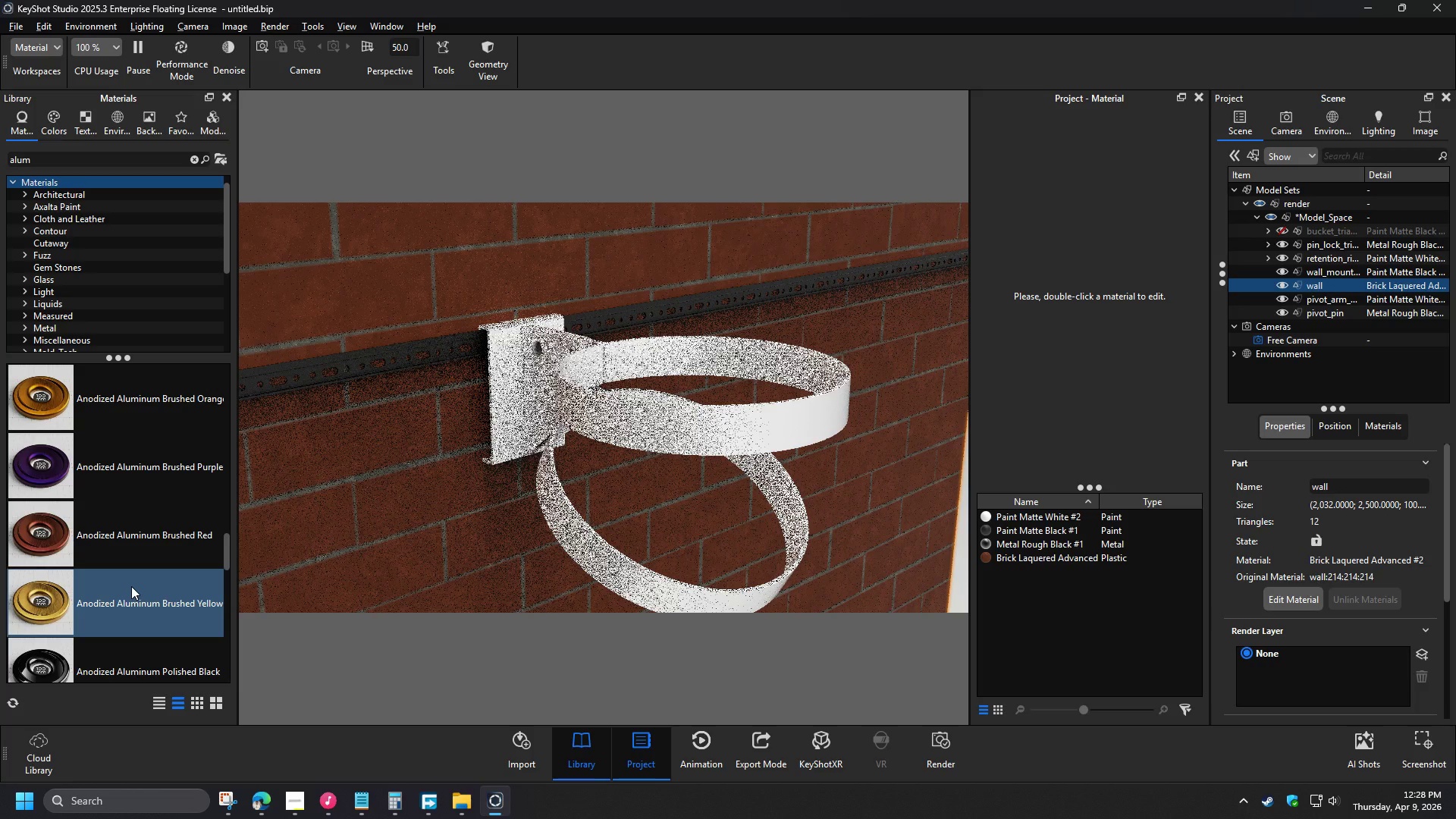 
scroll: coordinate [127, 590], scroll_direction: down, amount: 2.0
 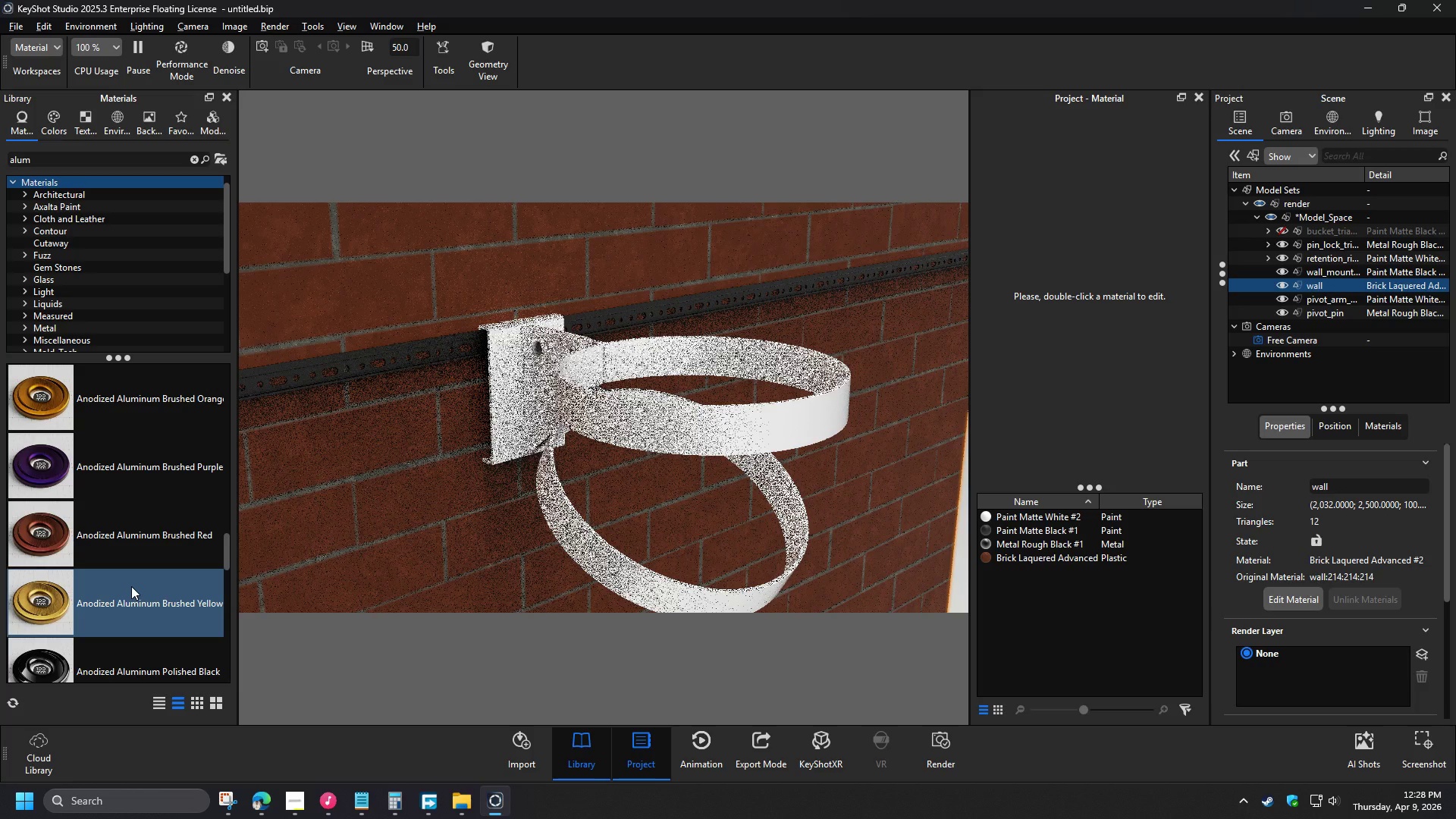 
left_click_drag(start_coordinate=[111, 486], to_coordinate=[633, 420])
 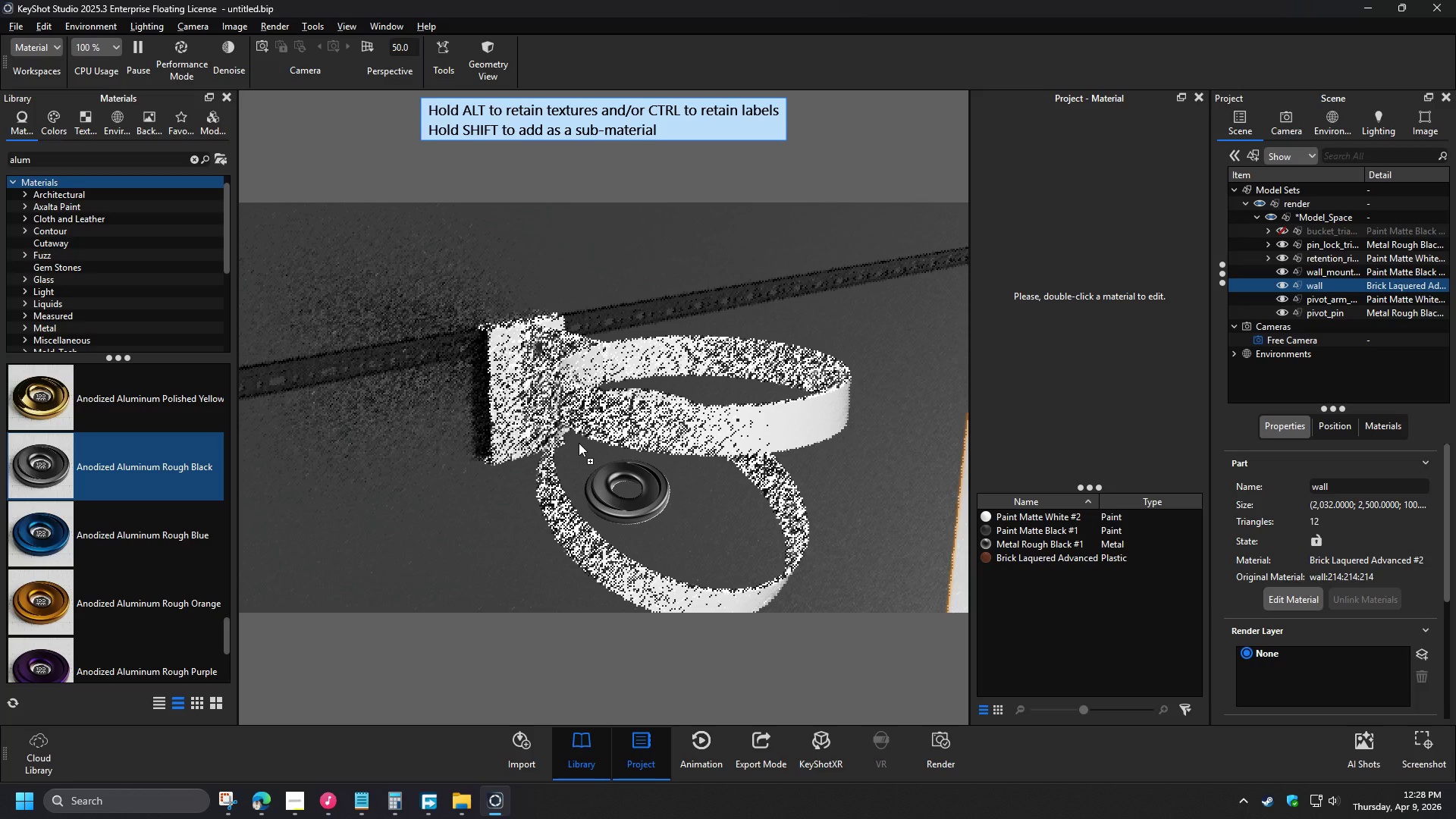 
scroll: coordinate [107, 550], scroll_direction: down, amount: 3.0
 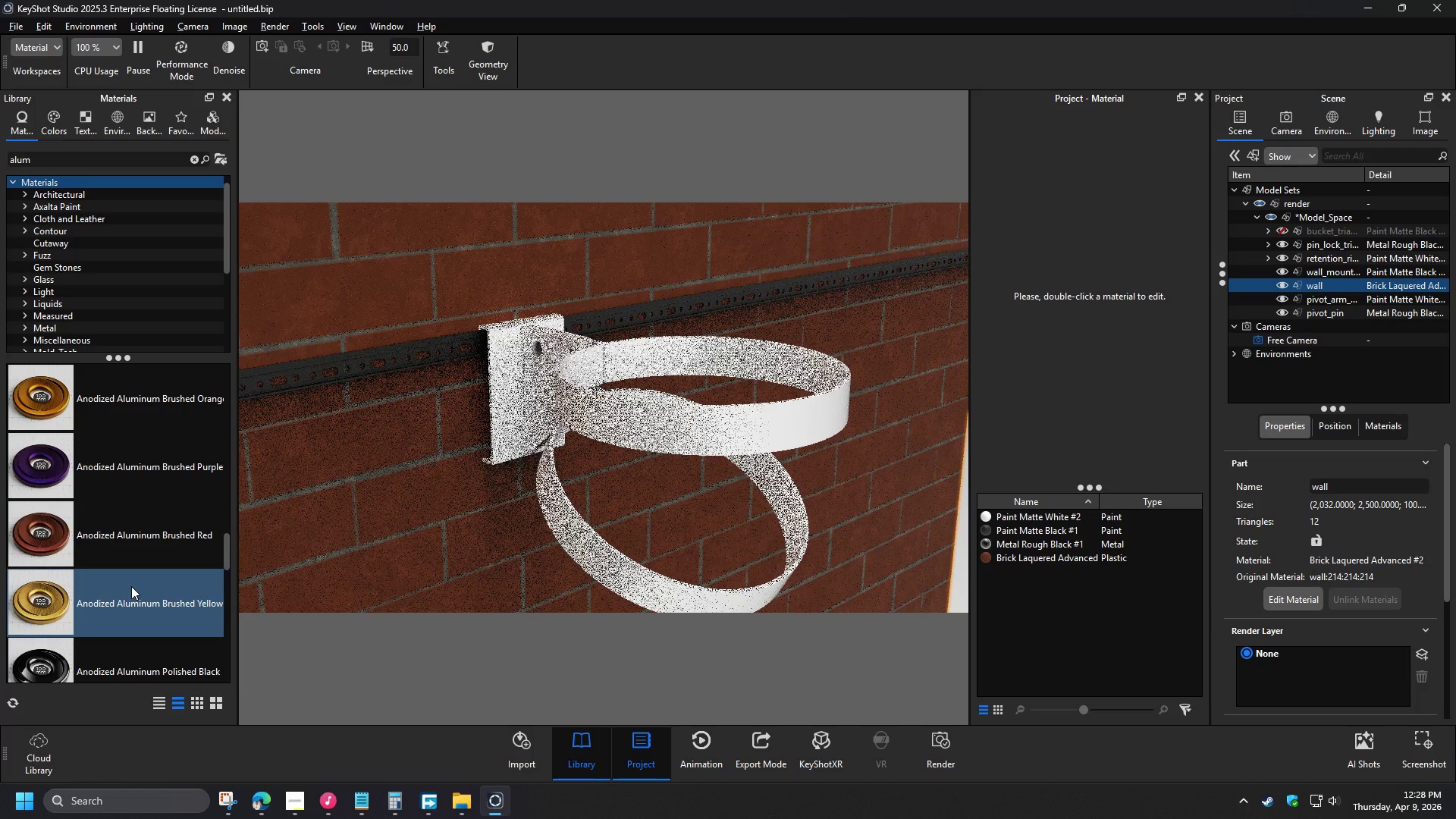 
left_click([1285, 231])
 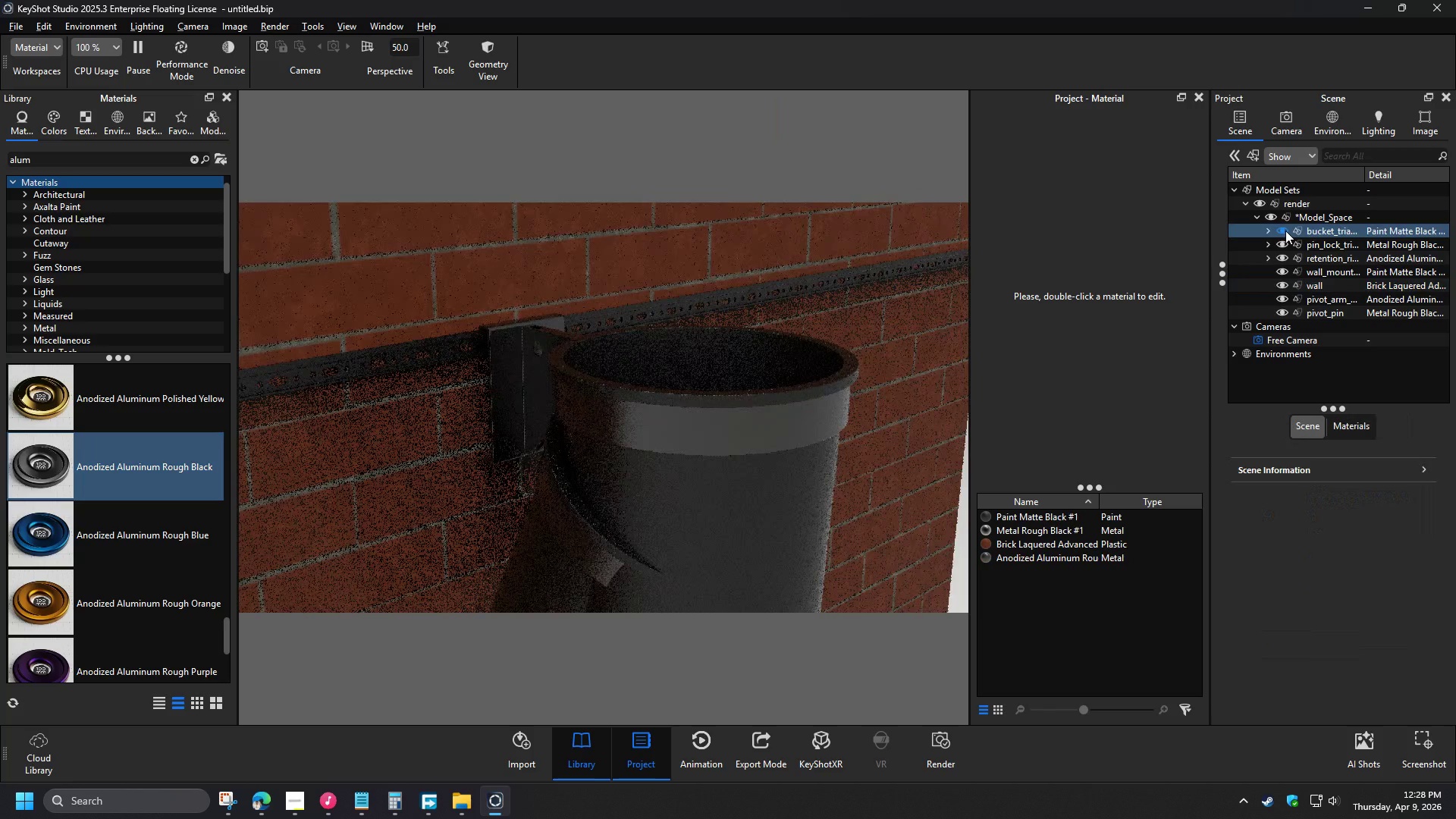 
left_click([1285, 231])
 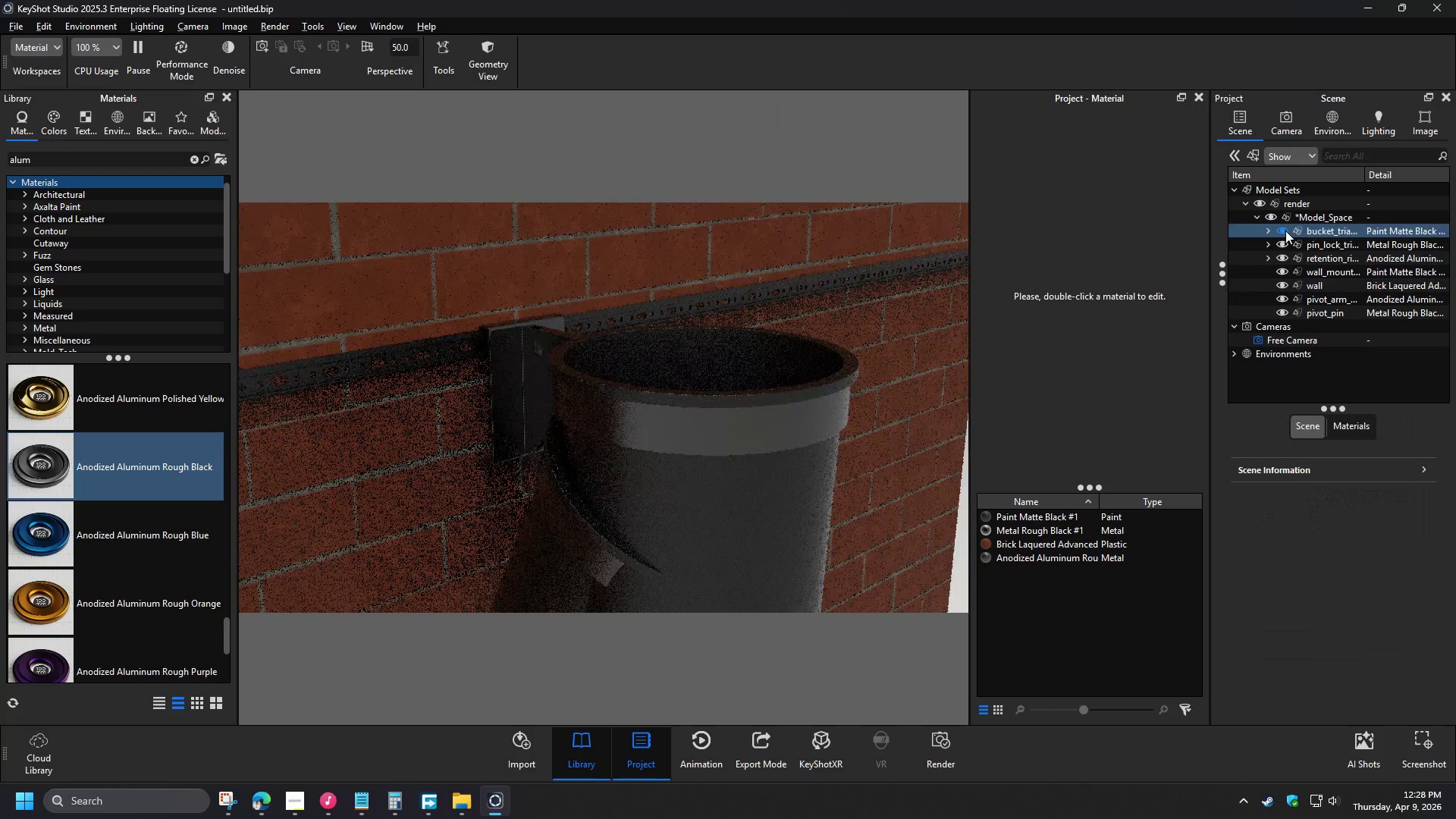 
wait(7.38)
 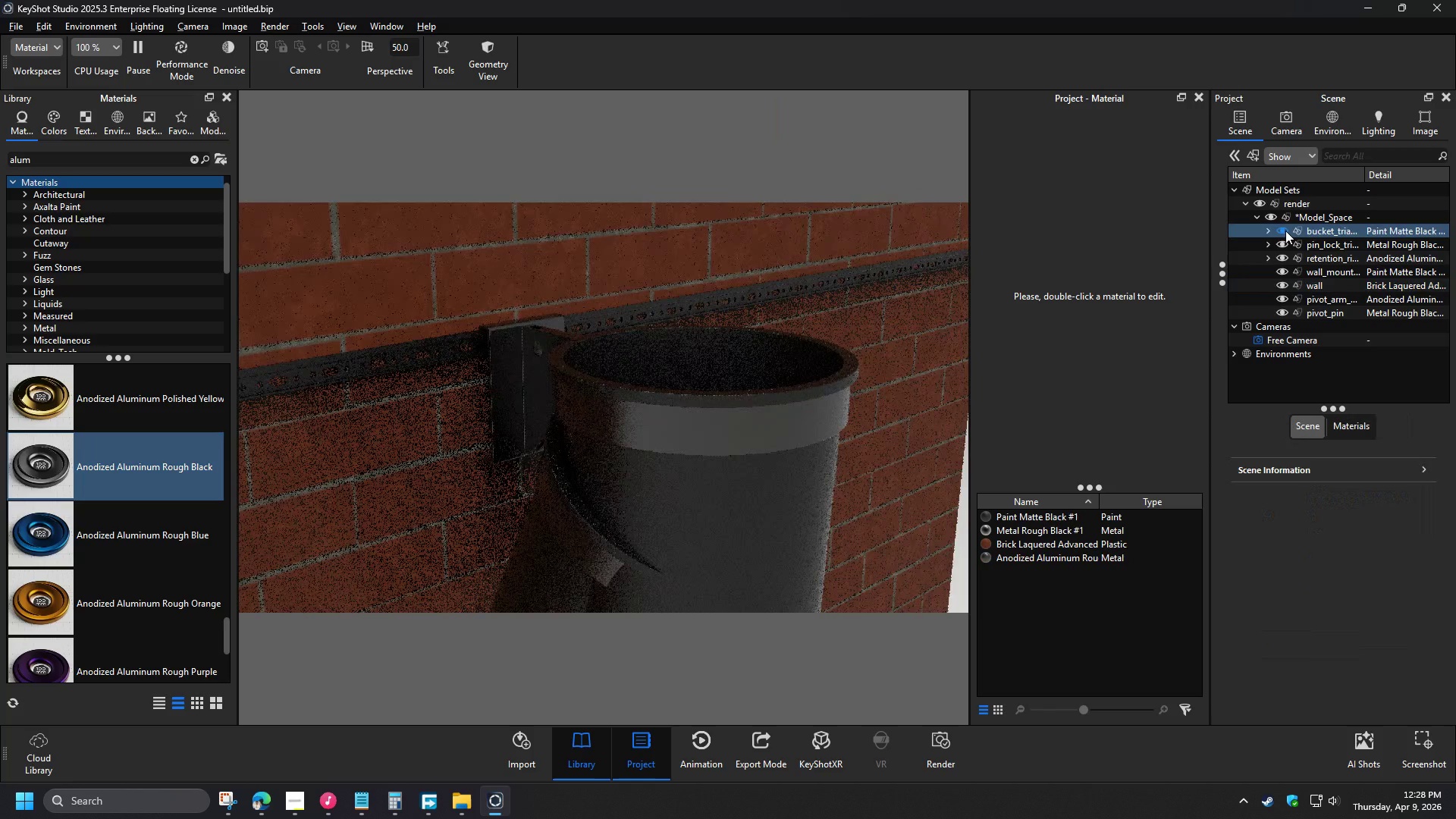 
left_click_drag(start_coordinate=[55, 158], to_coordinate=[156, 155])
 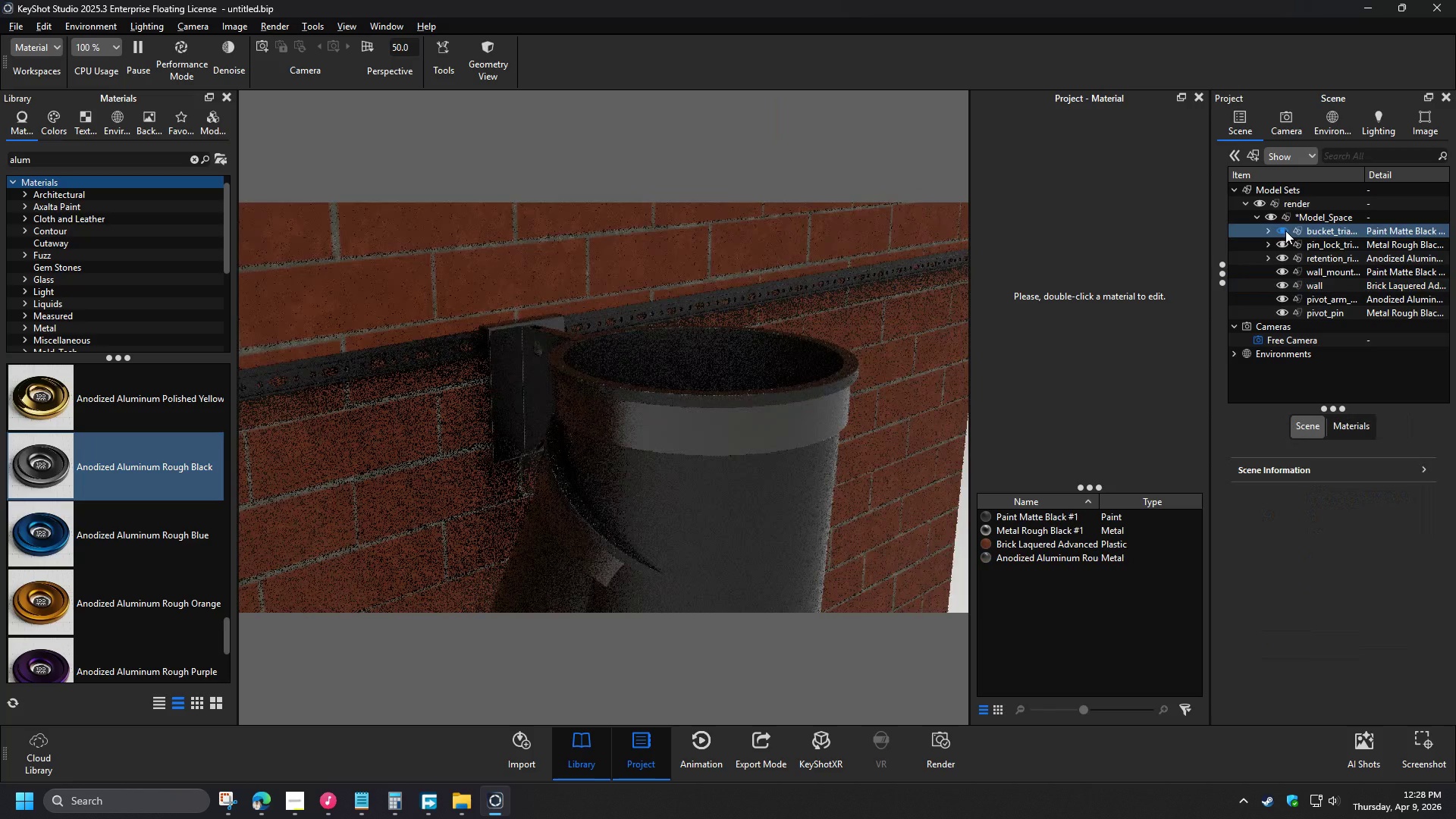 
type( GREY)
 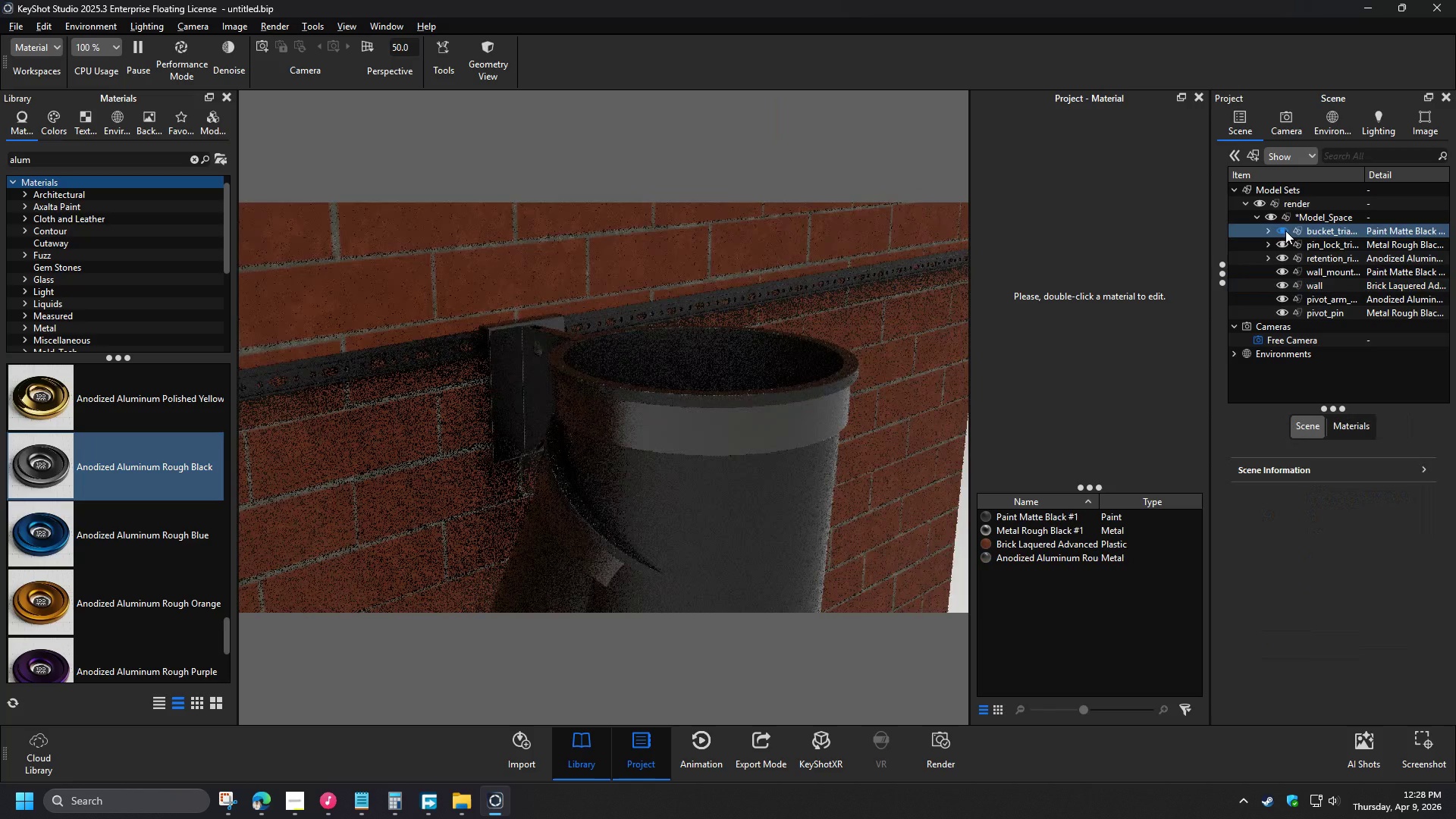 
left_click_drag(start_coordinate=[34, 158], to_coordinate=[0, 158])
 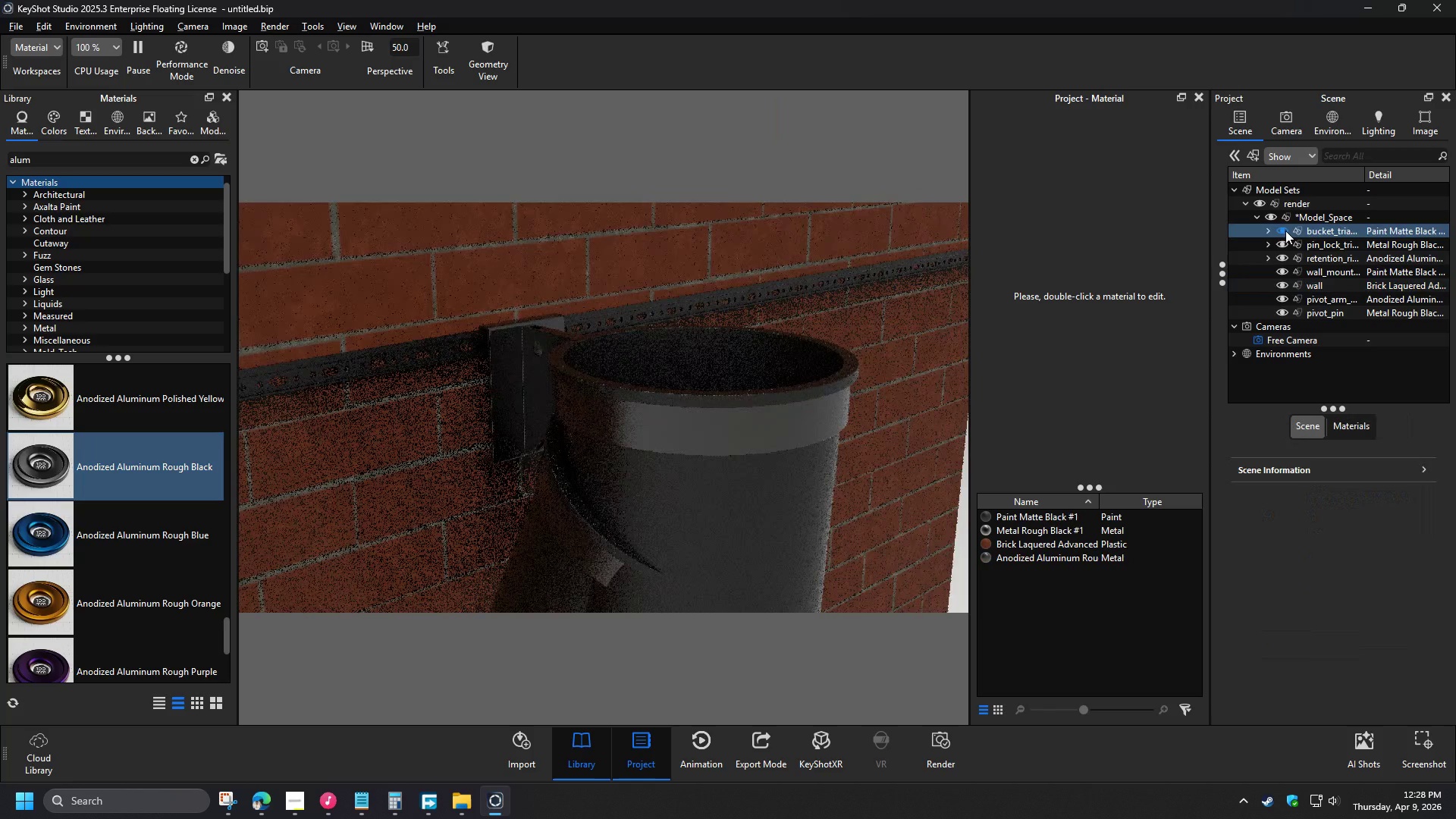 
key(Backspace)
 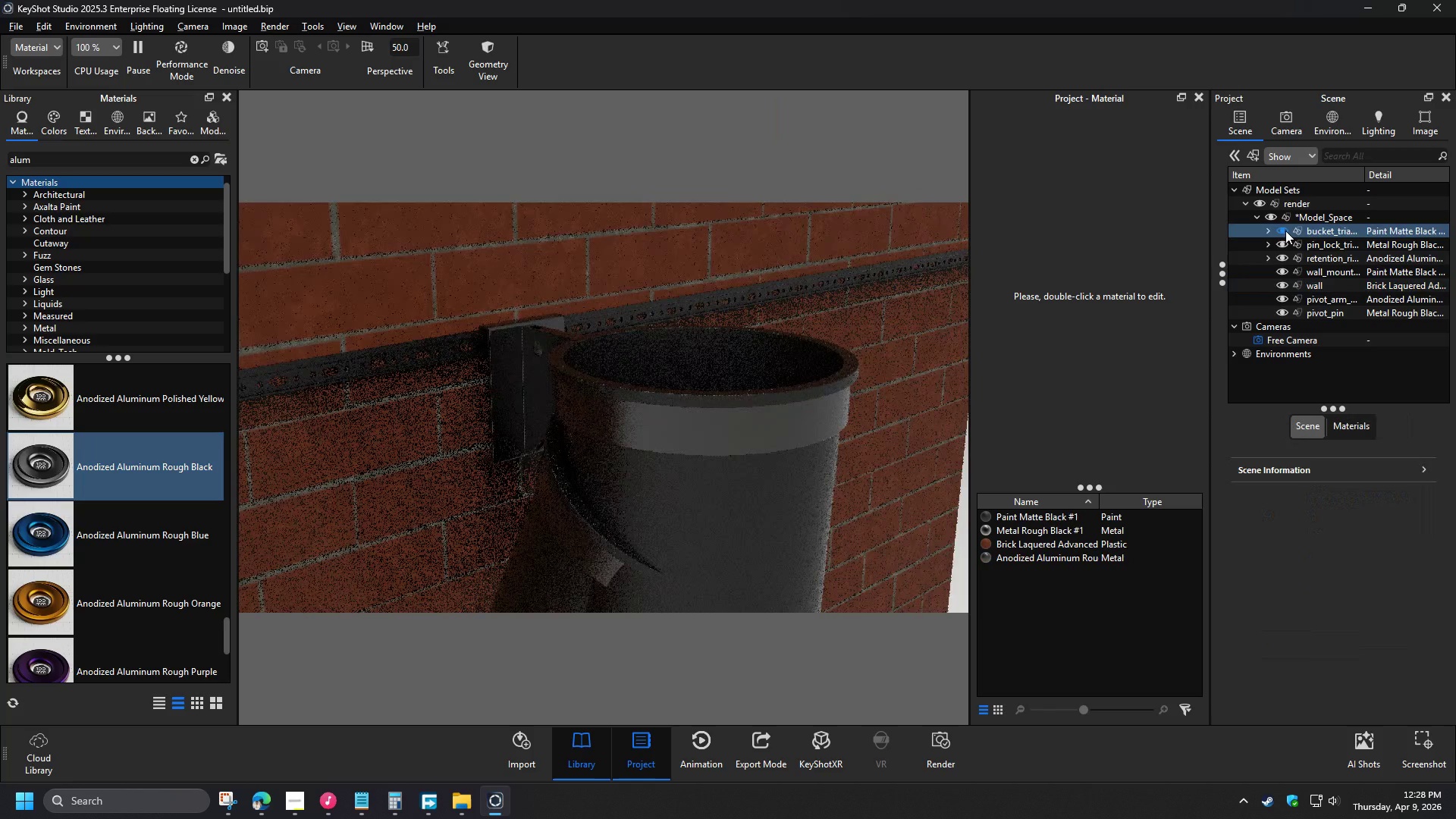 
left_click_drag(start_coordinate=[127, 603], to_coordinate=[638, 425])
 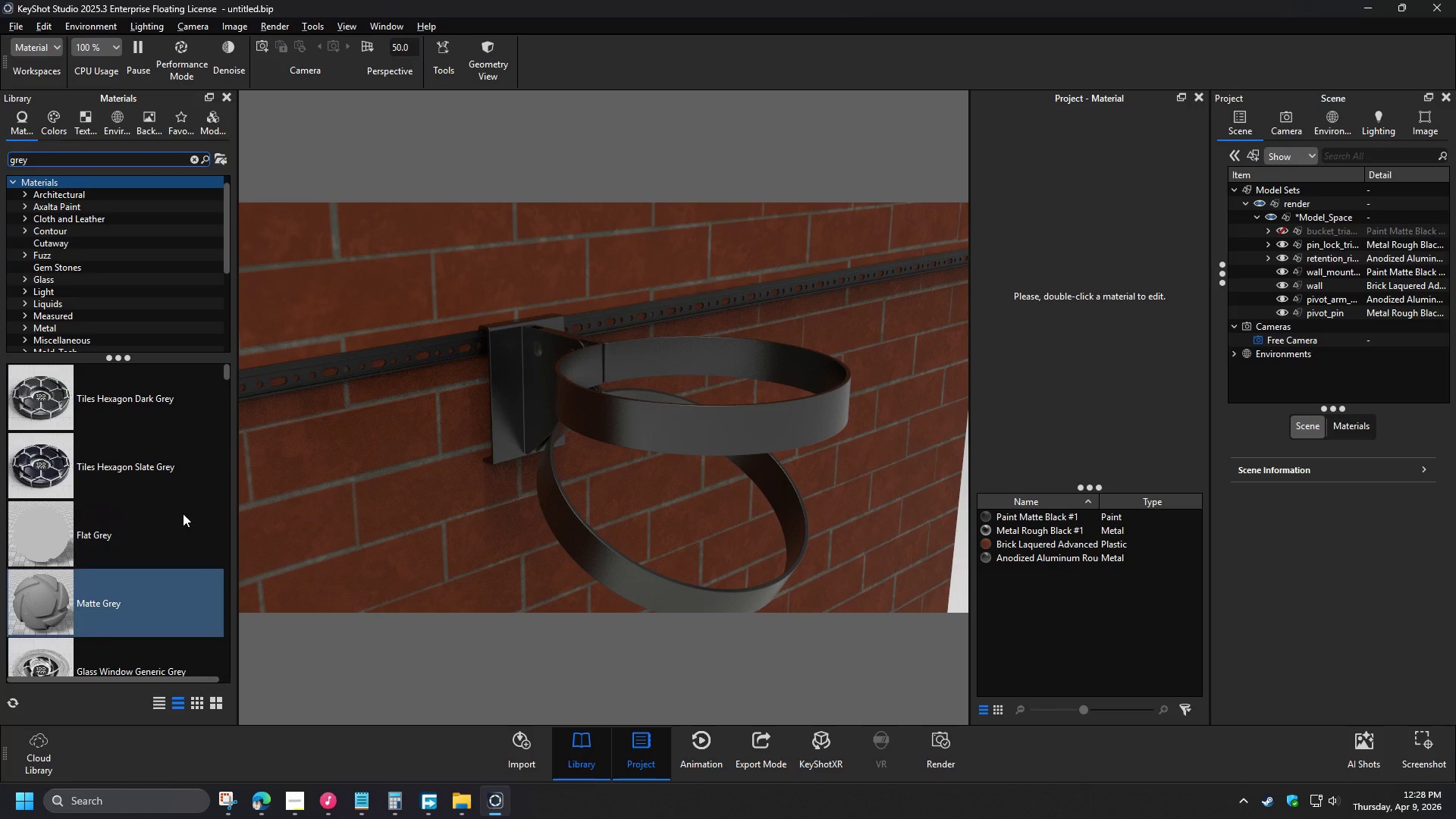 
scroll: coordinate [189, 511], scroll_direction: up, amount: 3.0
 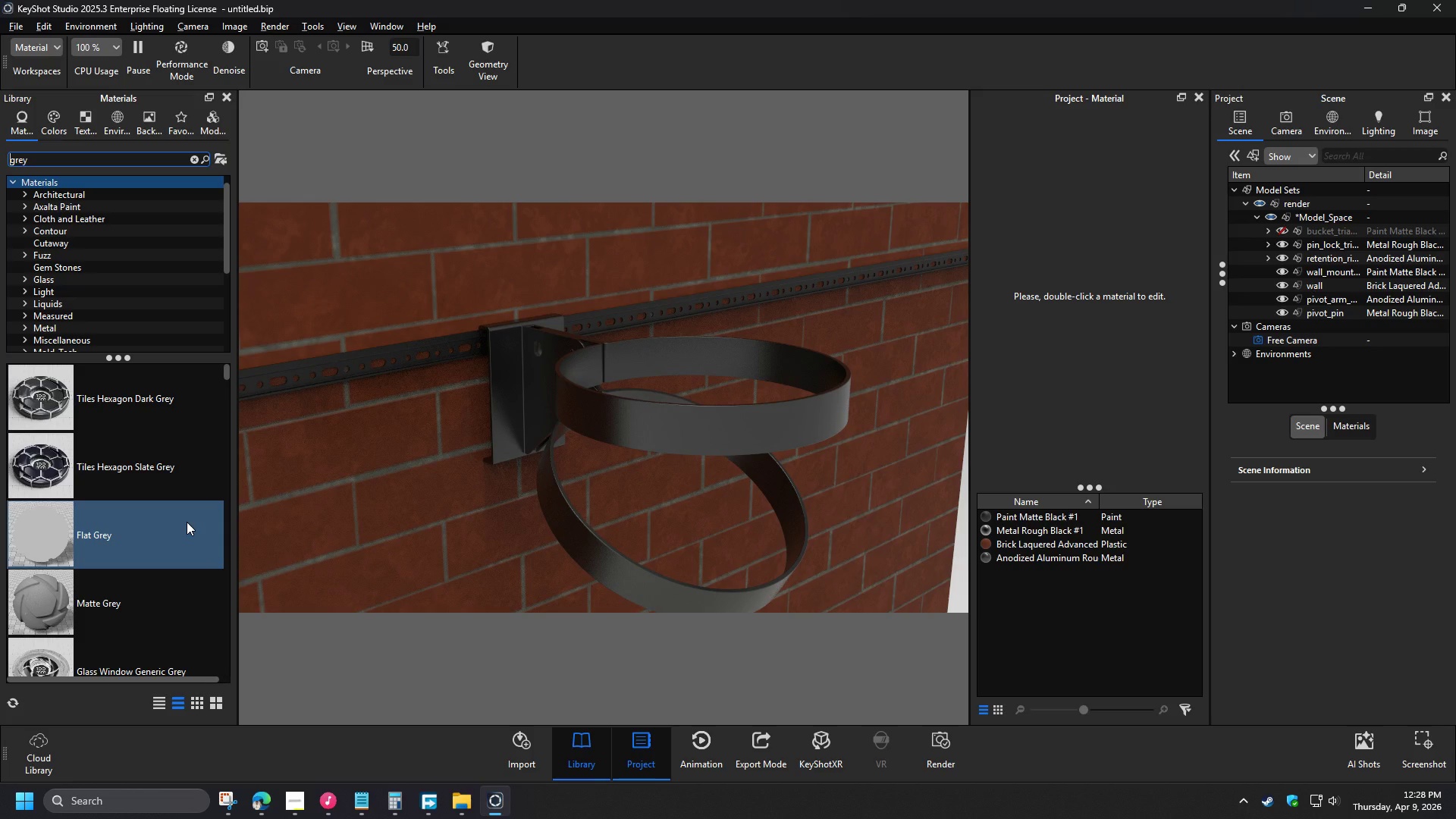 
left_click([419, 496])
 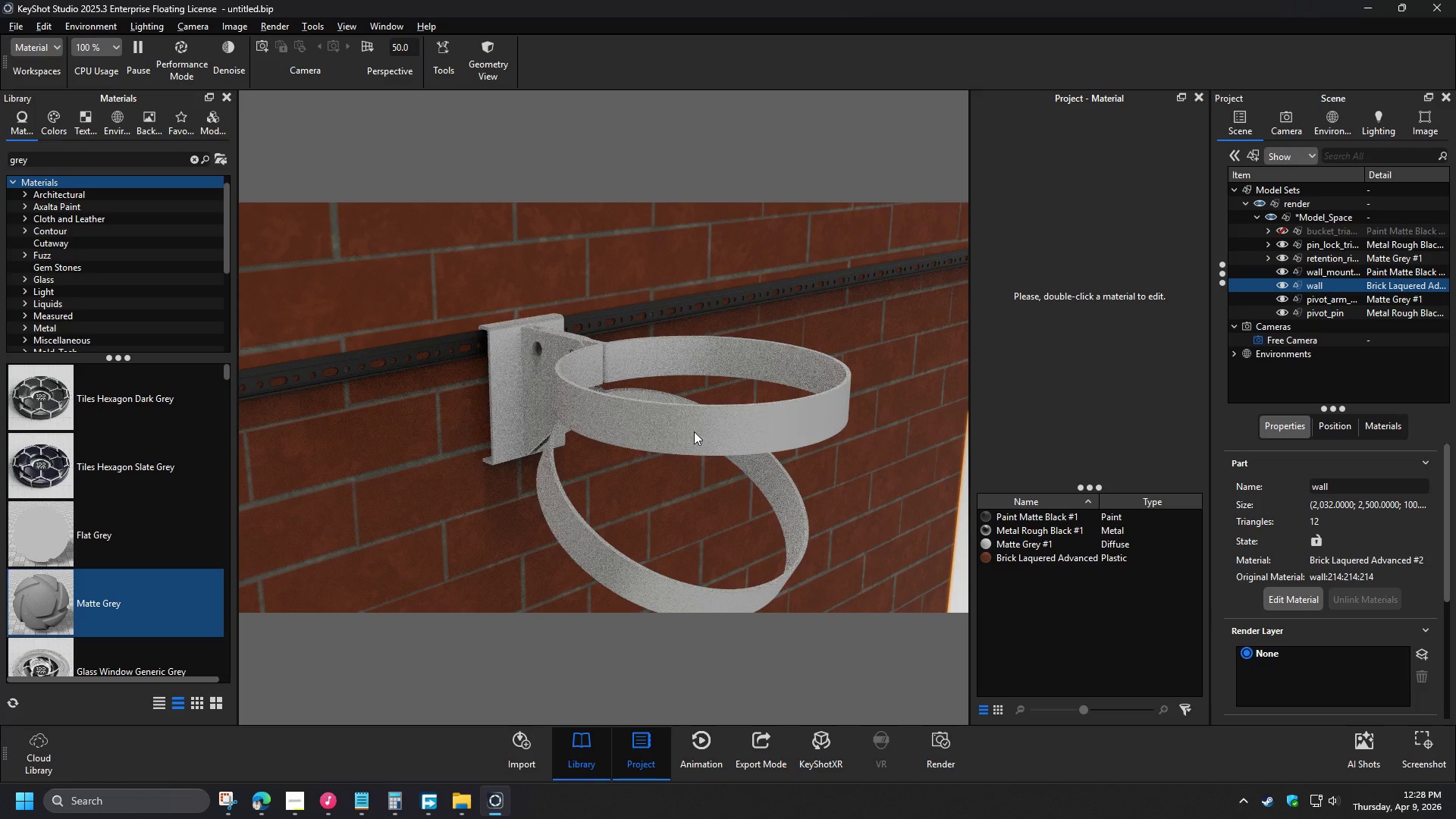 
wait(19.62)
 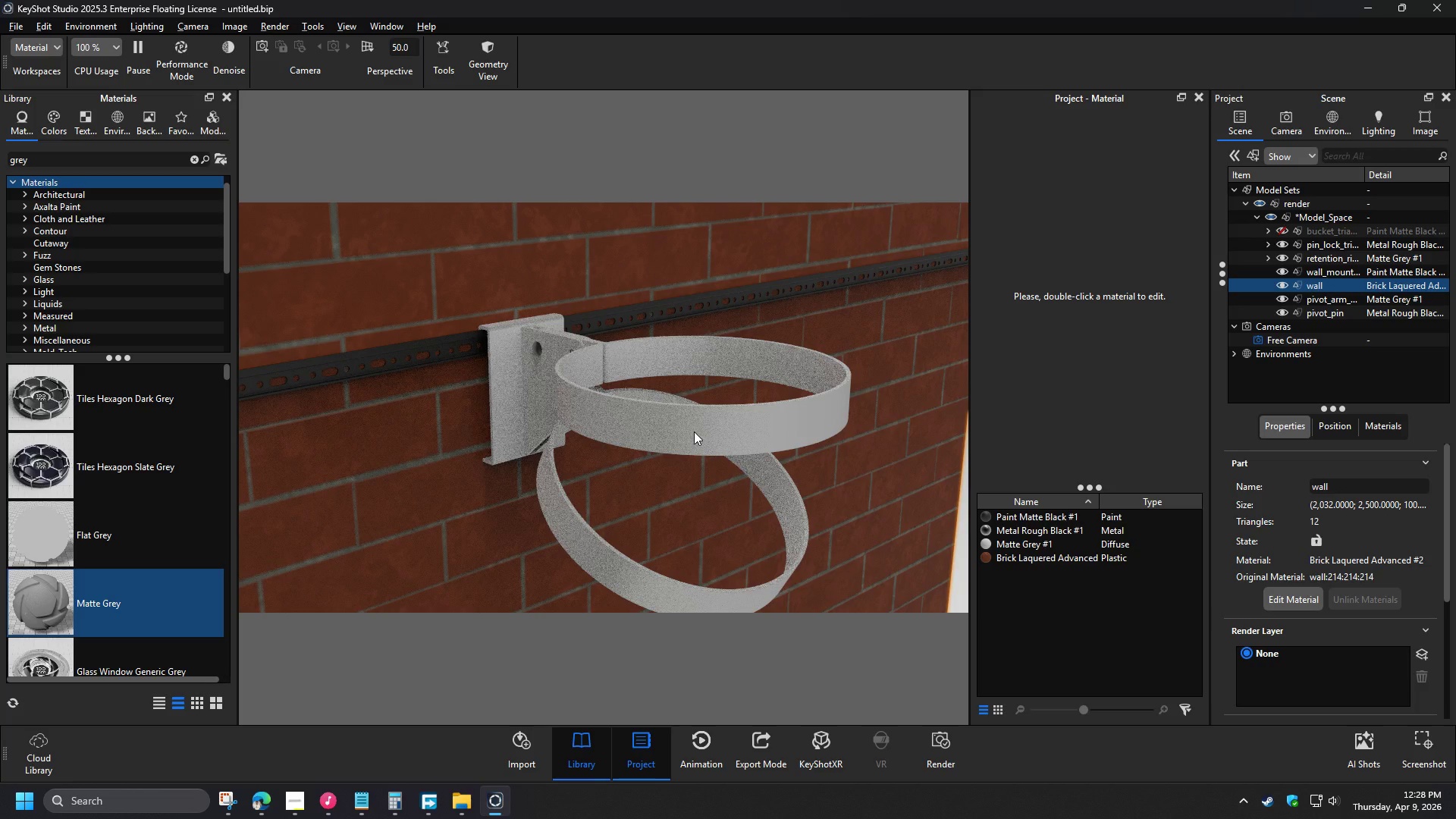 
left_click([1270, 256])
 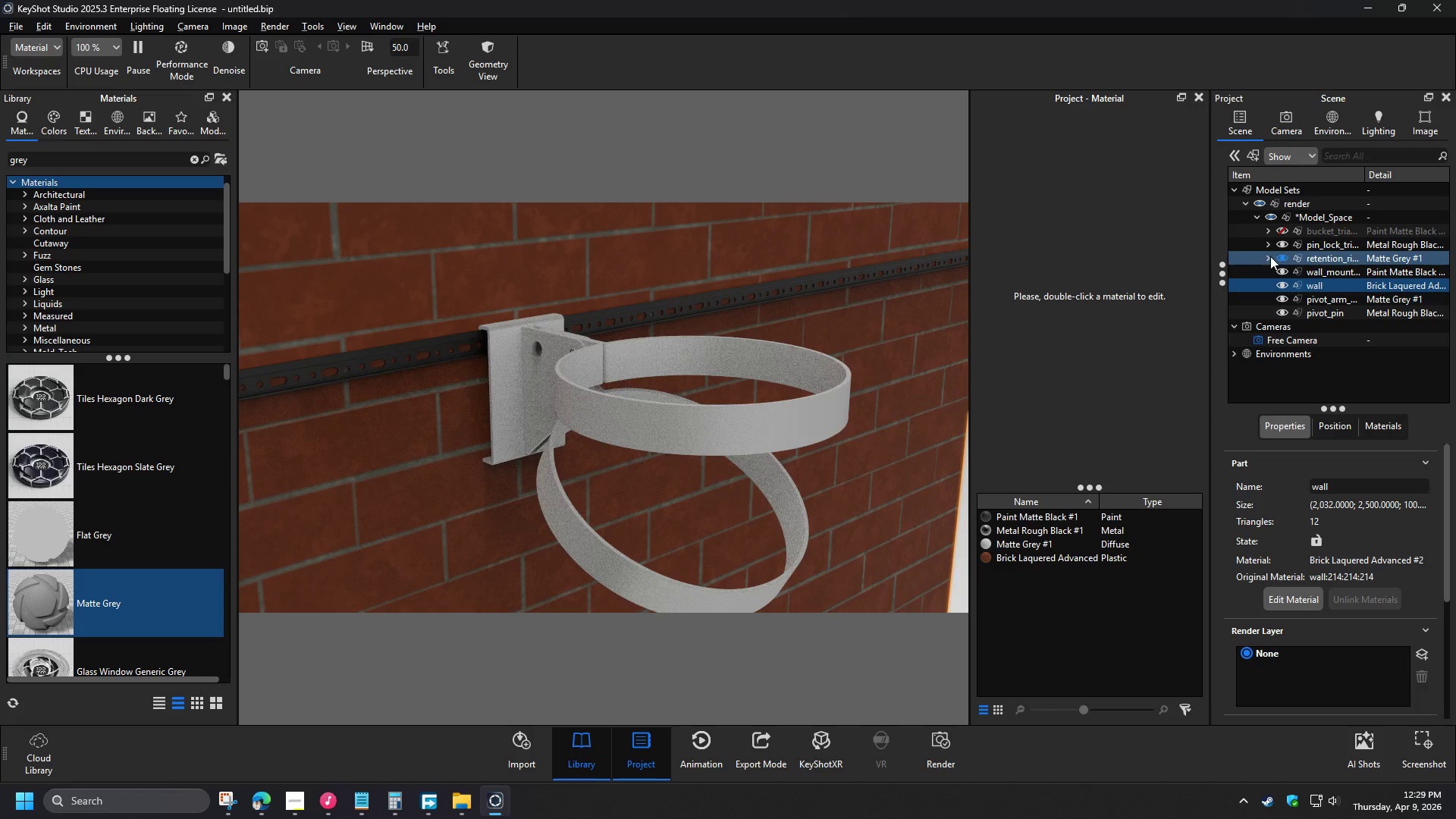 
left_click([1291, 284])
 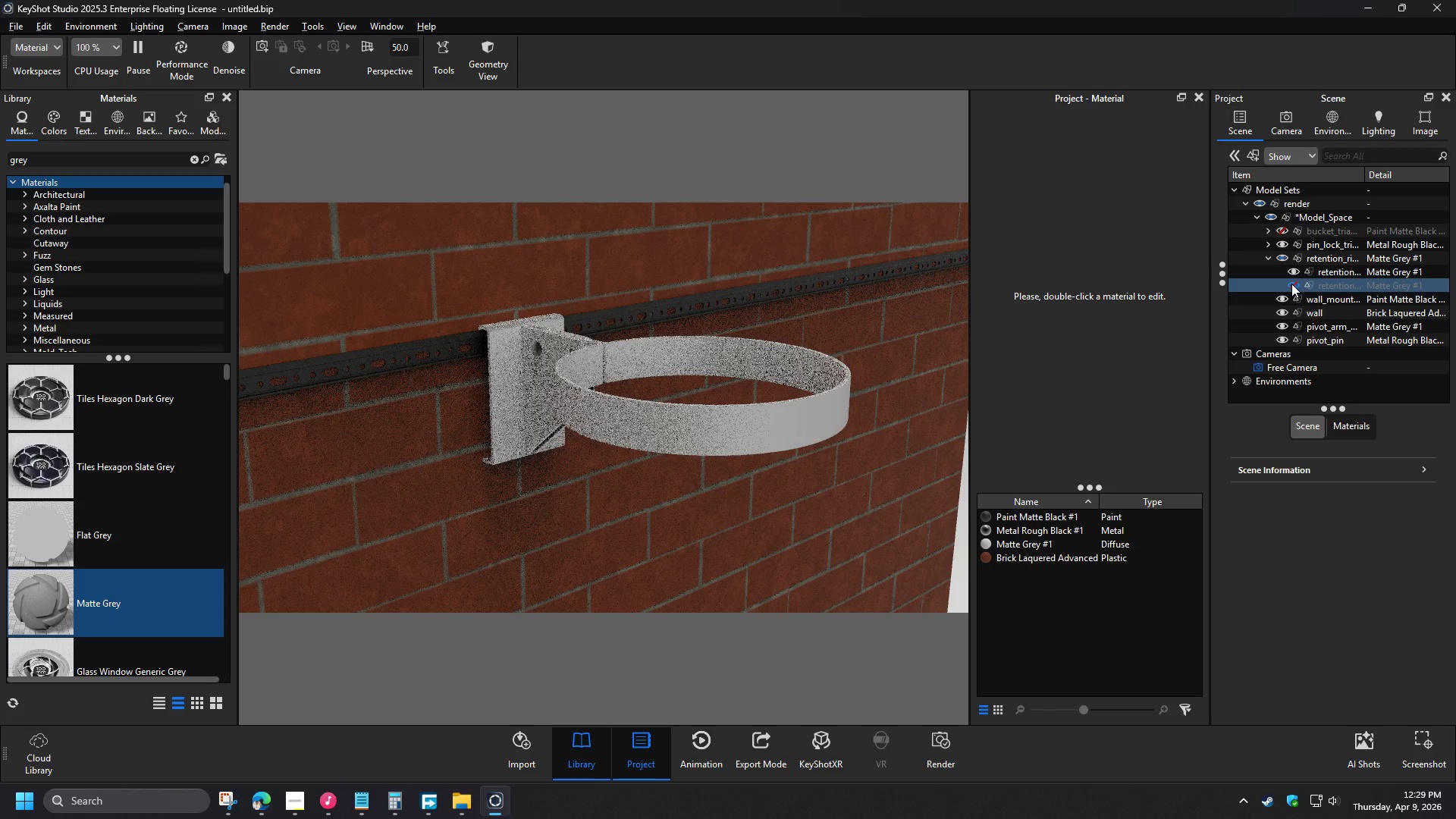 
wait(5.59)
 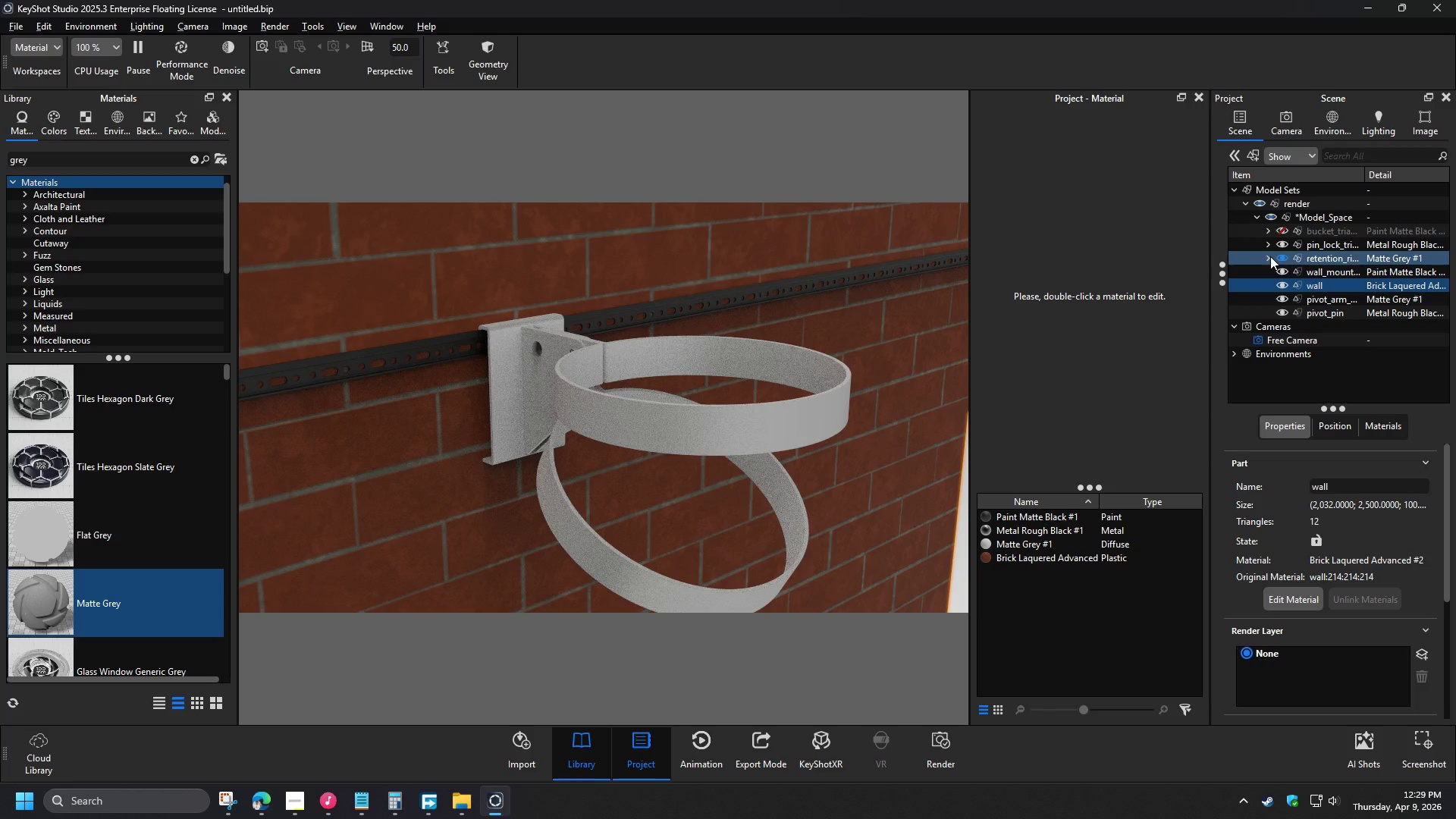 
left_click([1268, 232])
 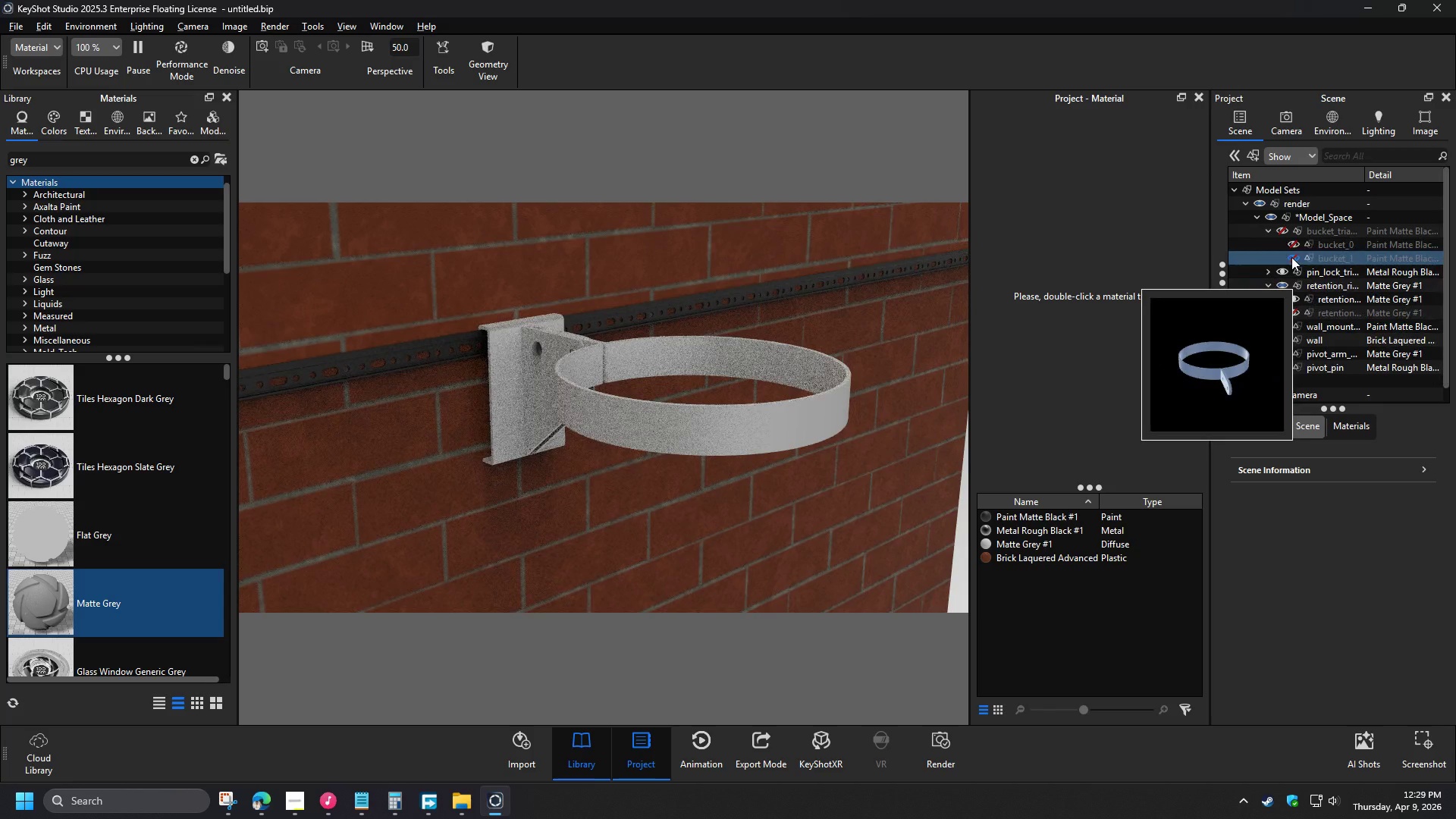 
left_click([1296, 243])
 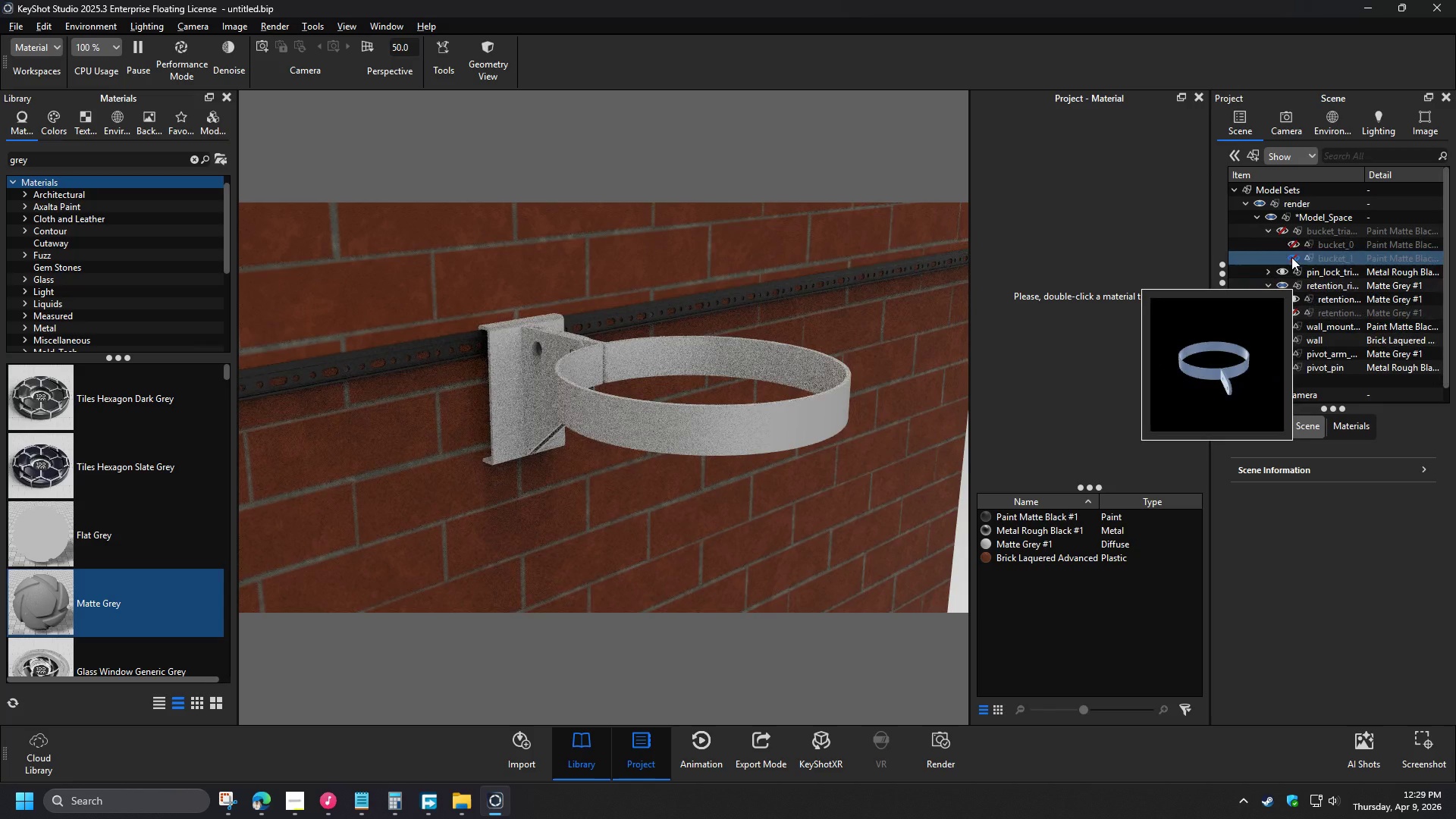 
left_click([1266, 232])
 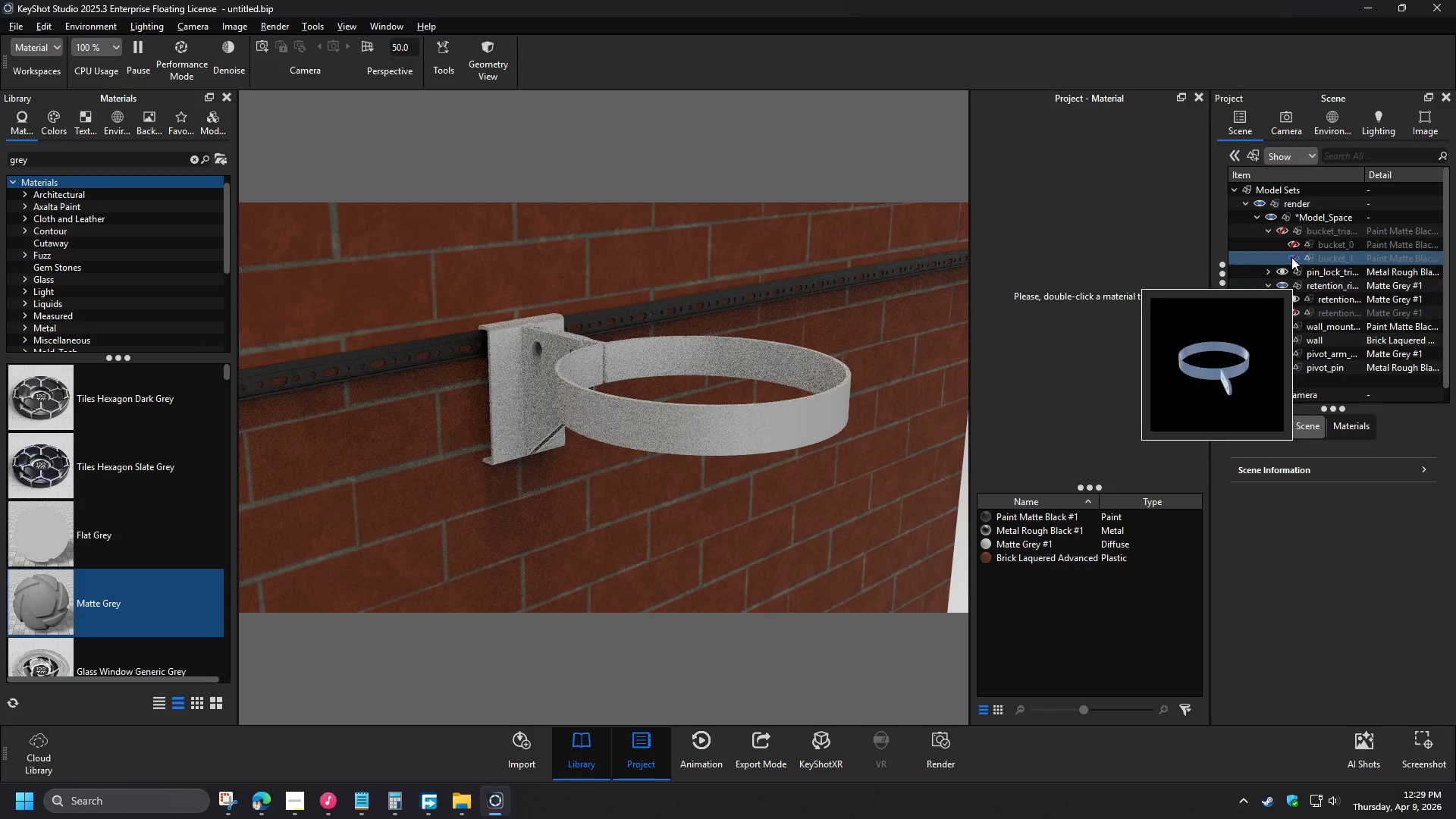 
left_click([504, 544])
 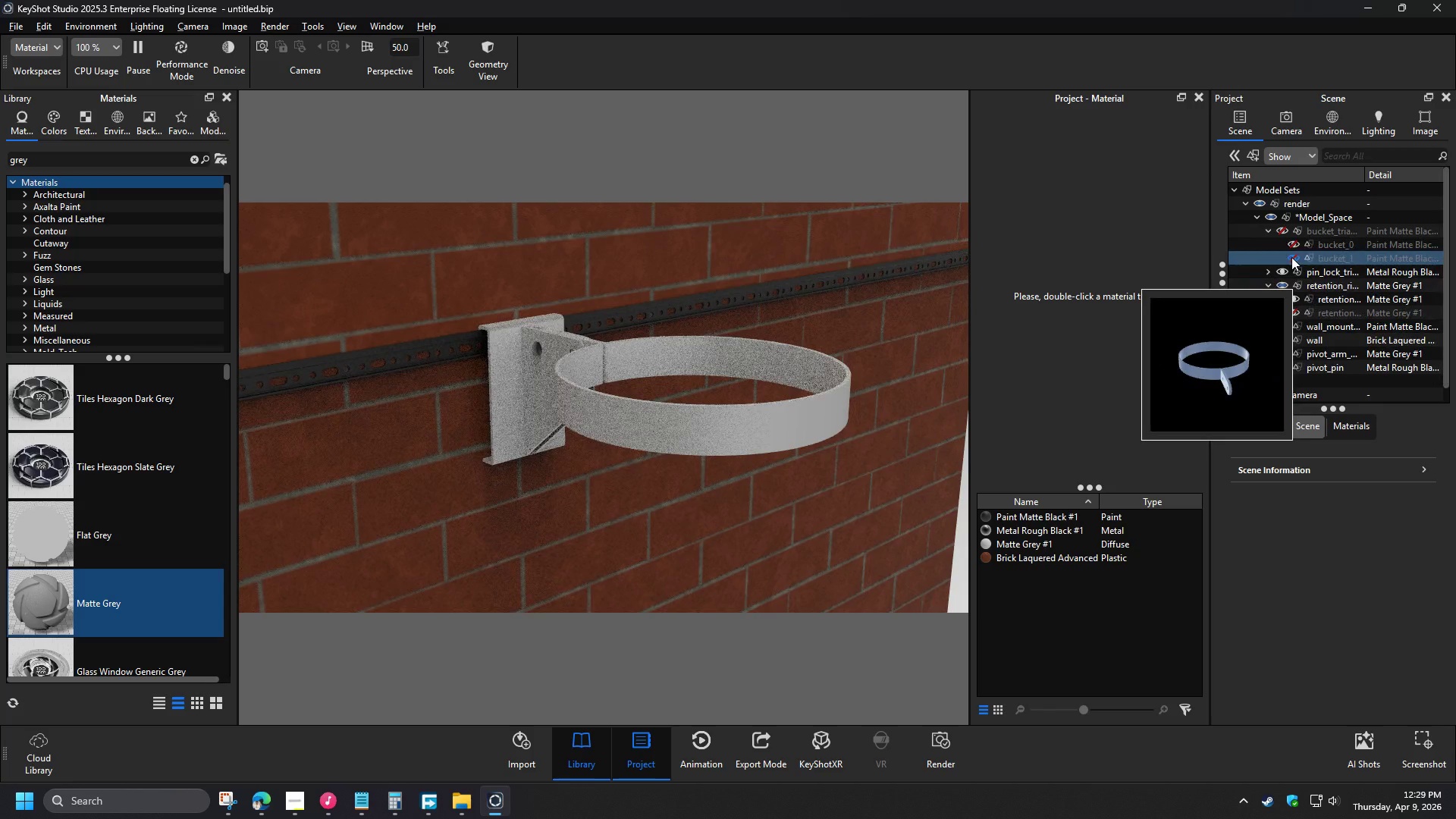 
left_click_drag(start_coordinate=[546, 548], to_coordinate=[558, 541])
 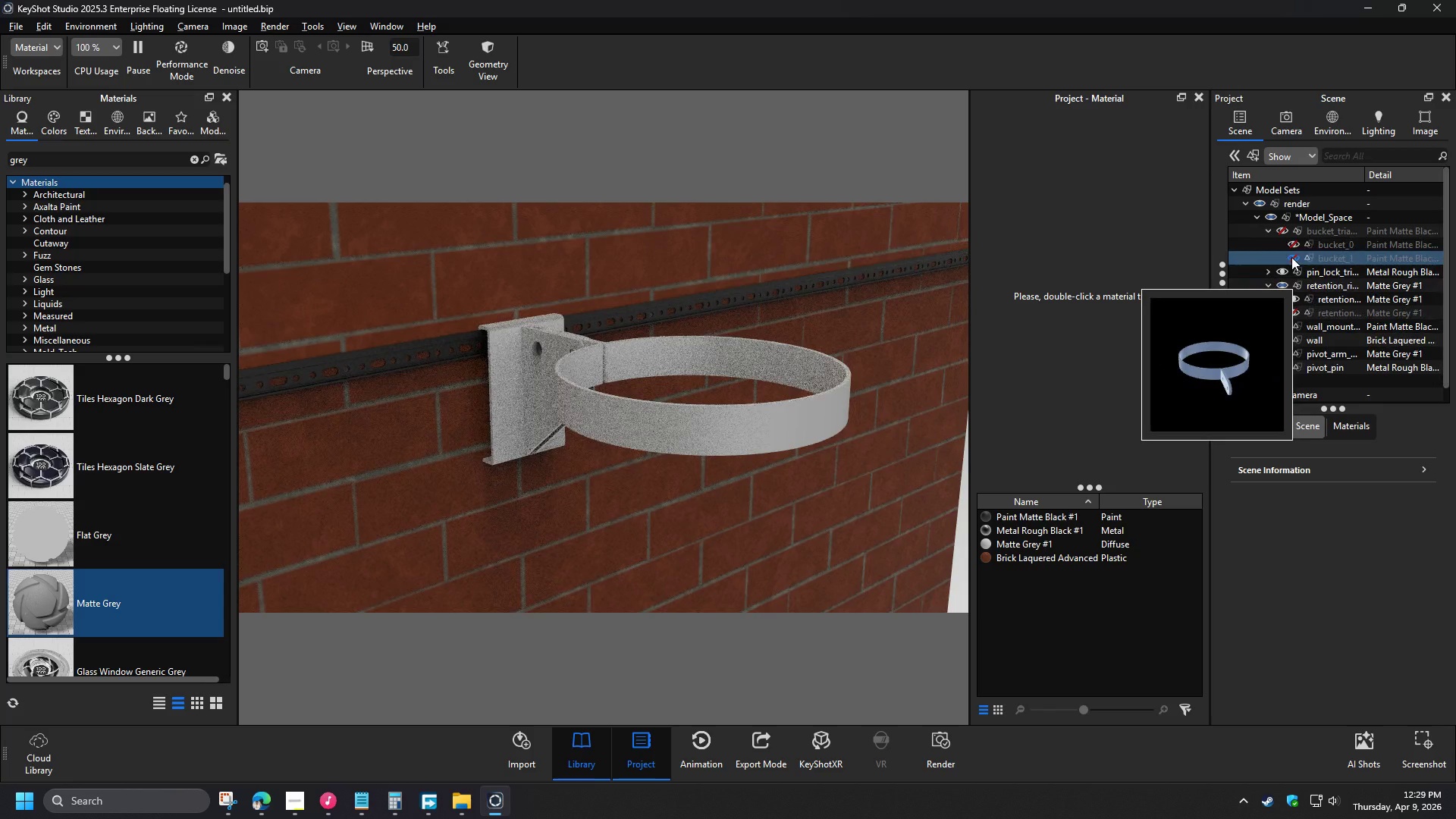 
left_click([300, 795])